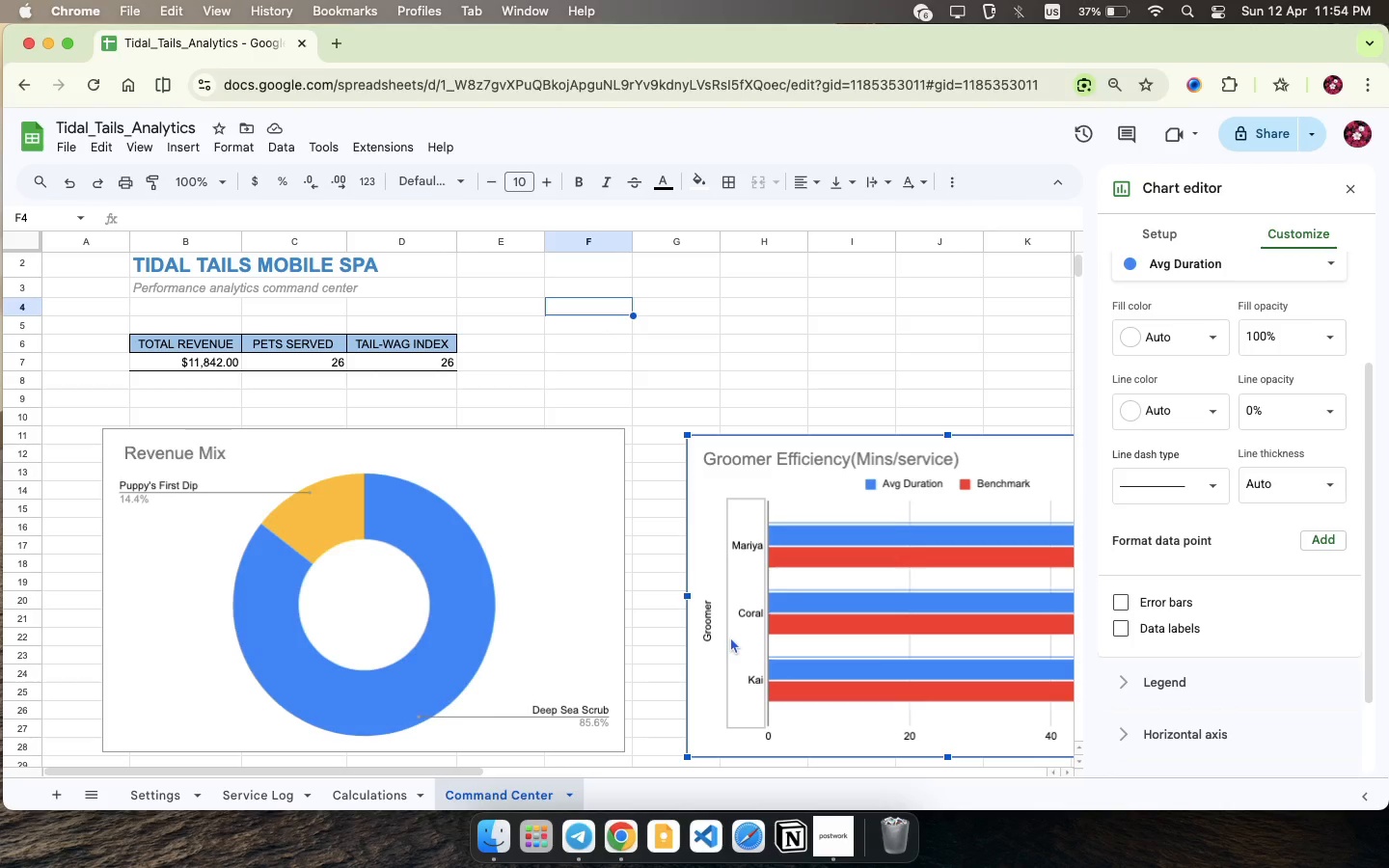 
wait(19.45)
 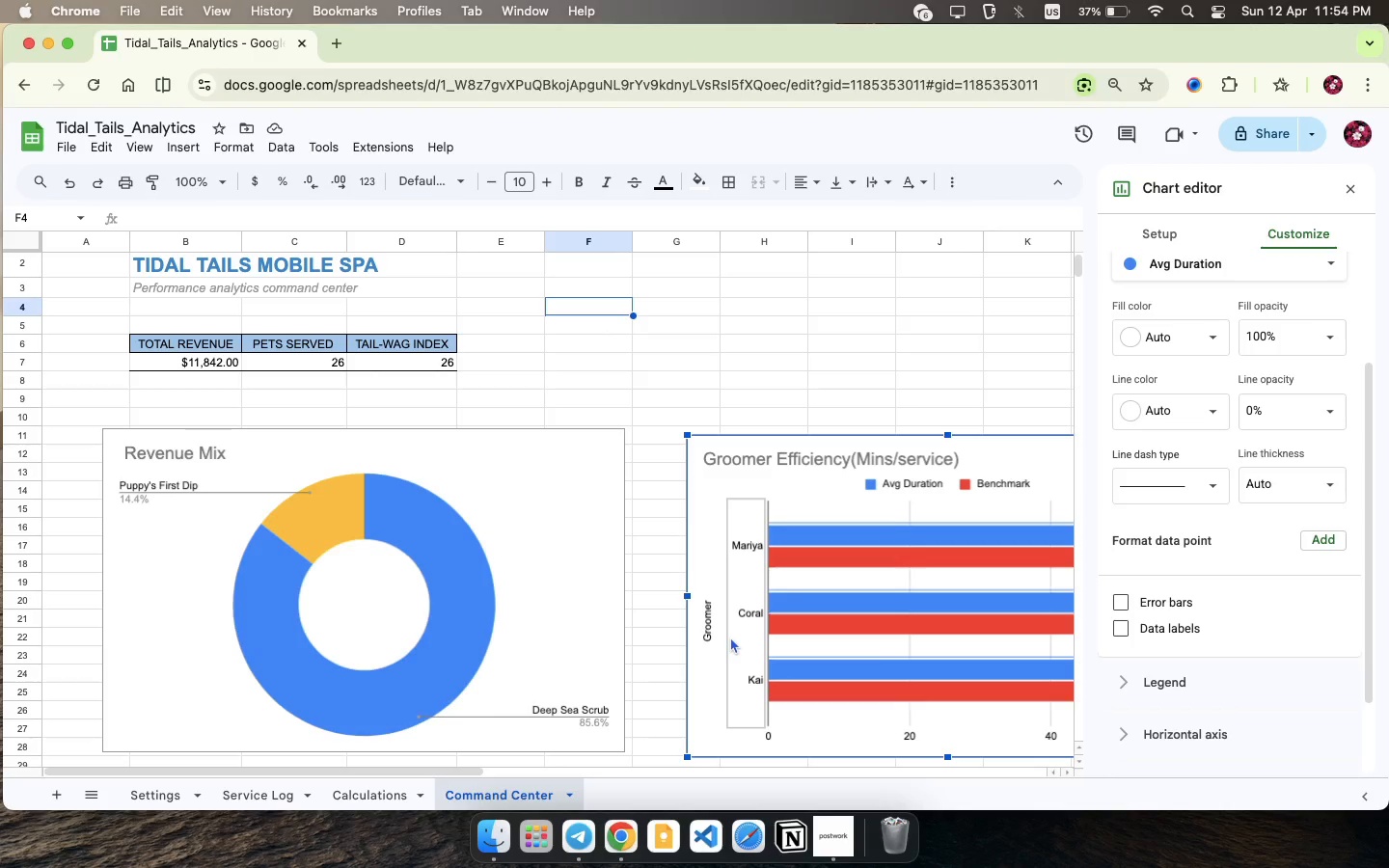 
left_click([515, 580])
 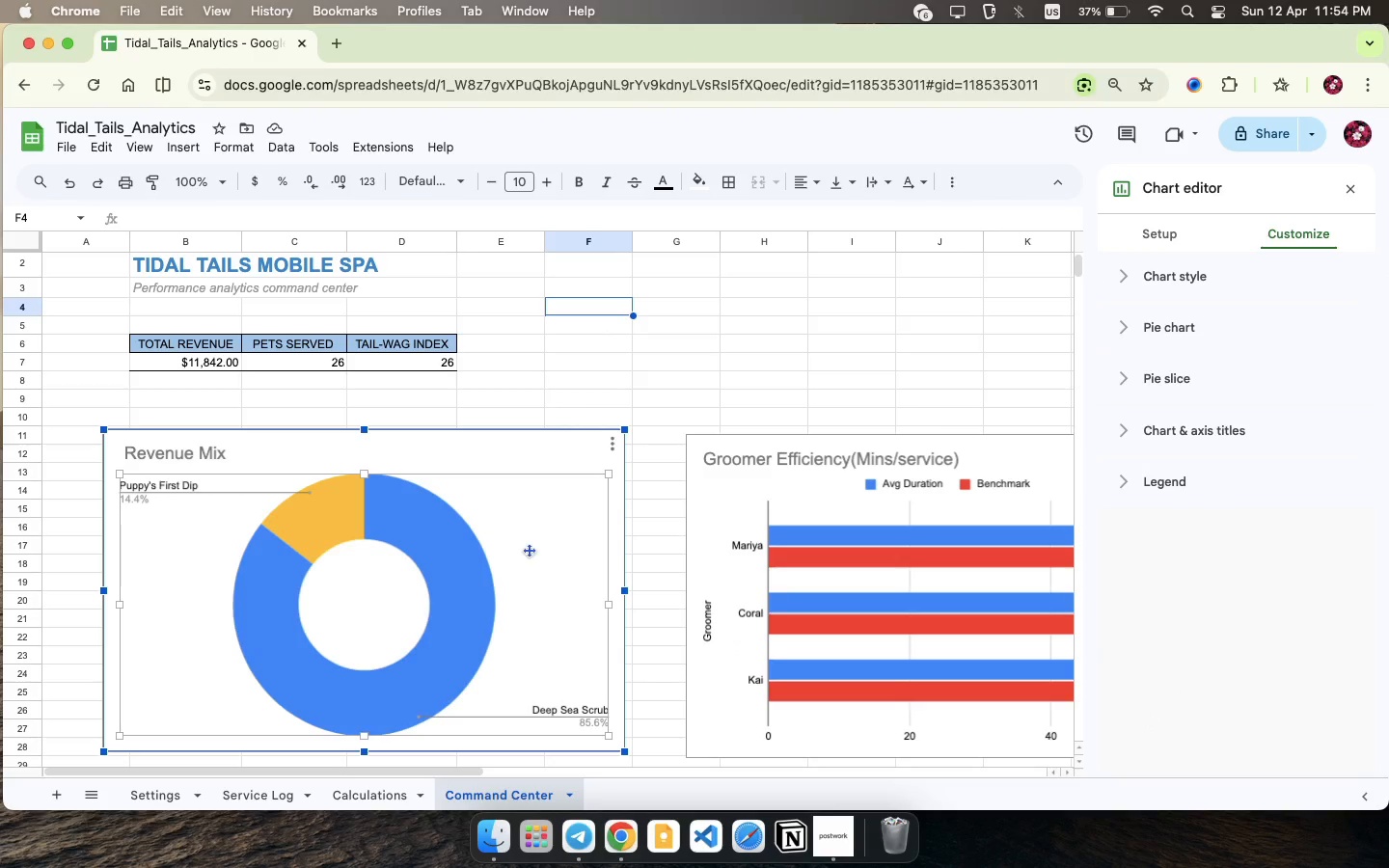 
left_click([537, 536])
 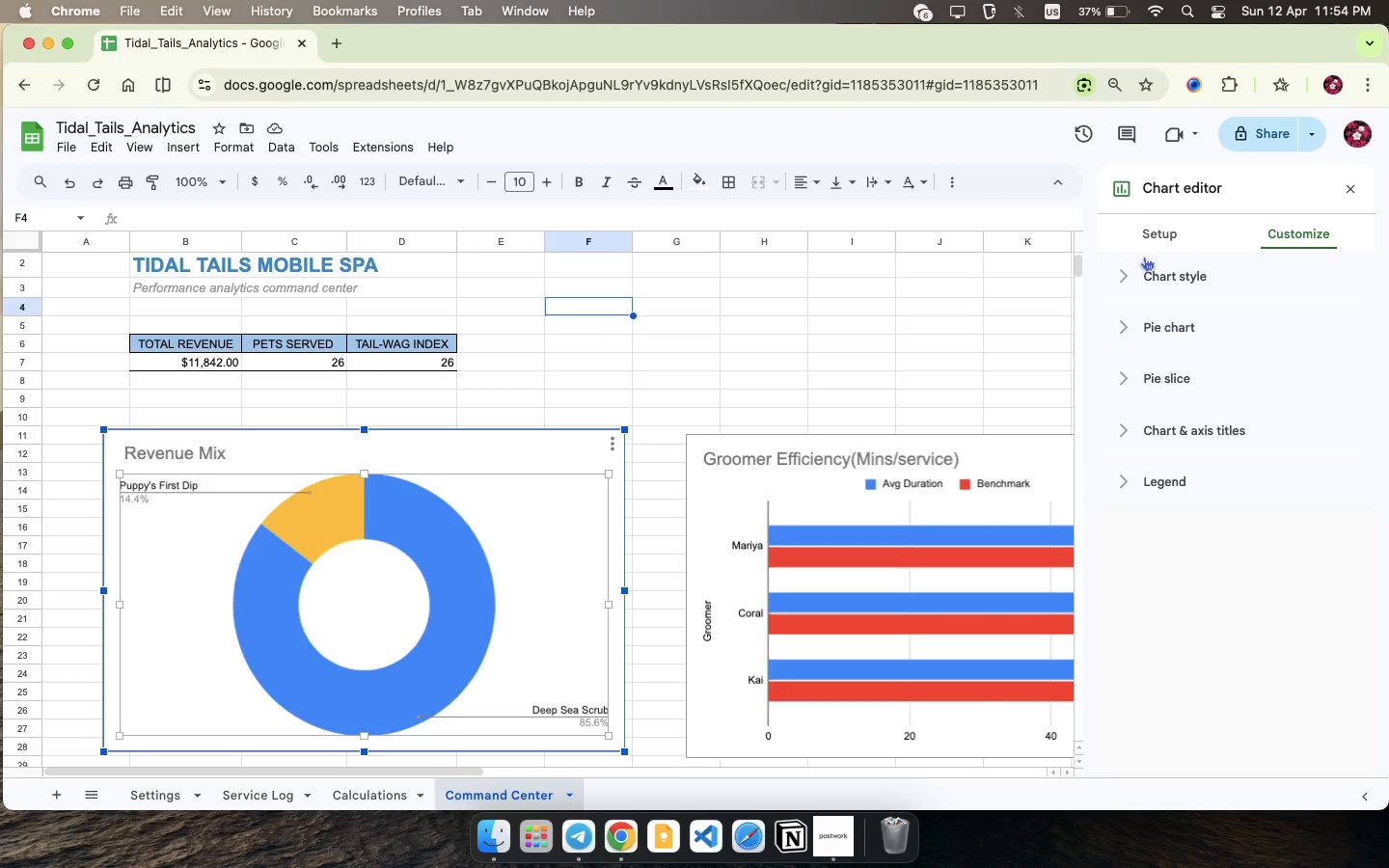 
left_click([1181, 234])
 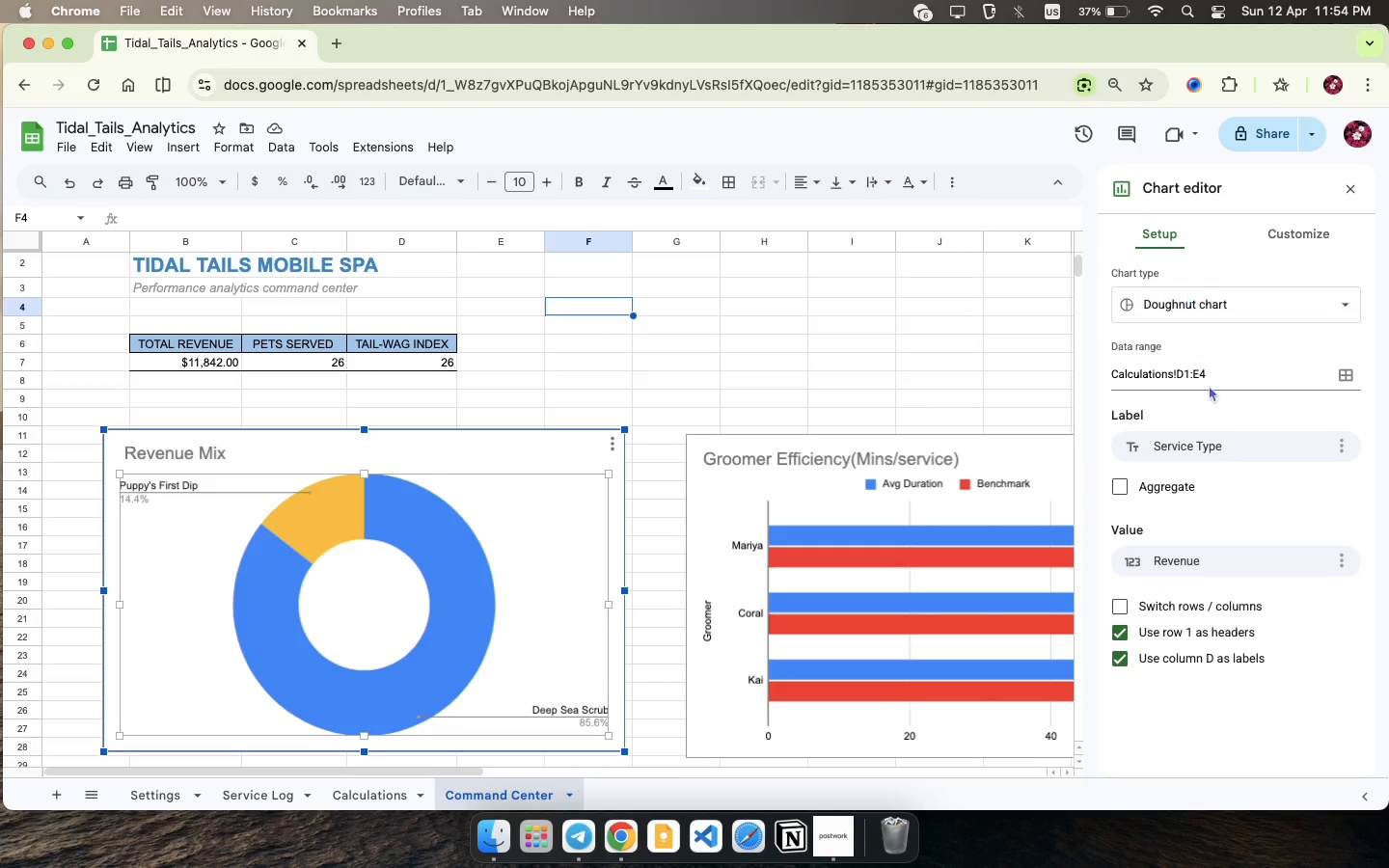 
scroll: coordinate [1227, 526], scroll_direction: up, amount: 21.0
 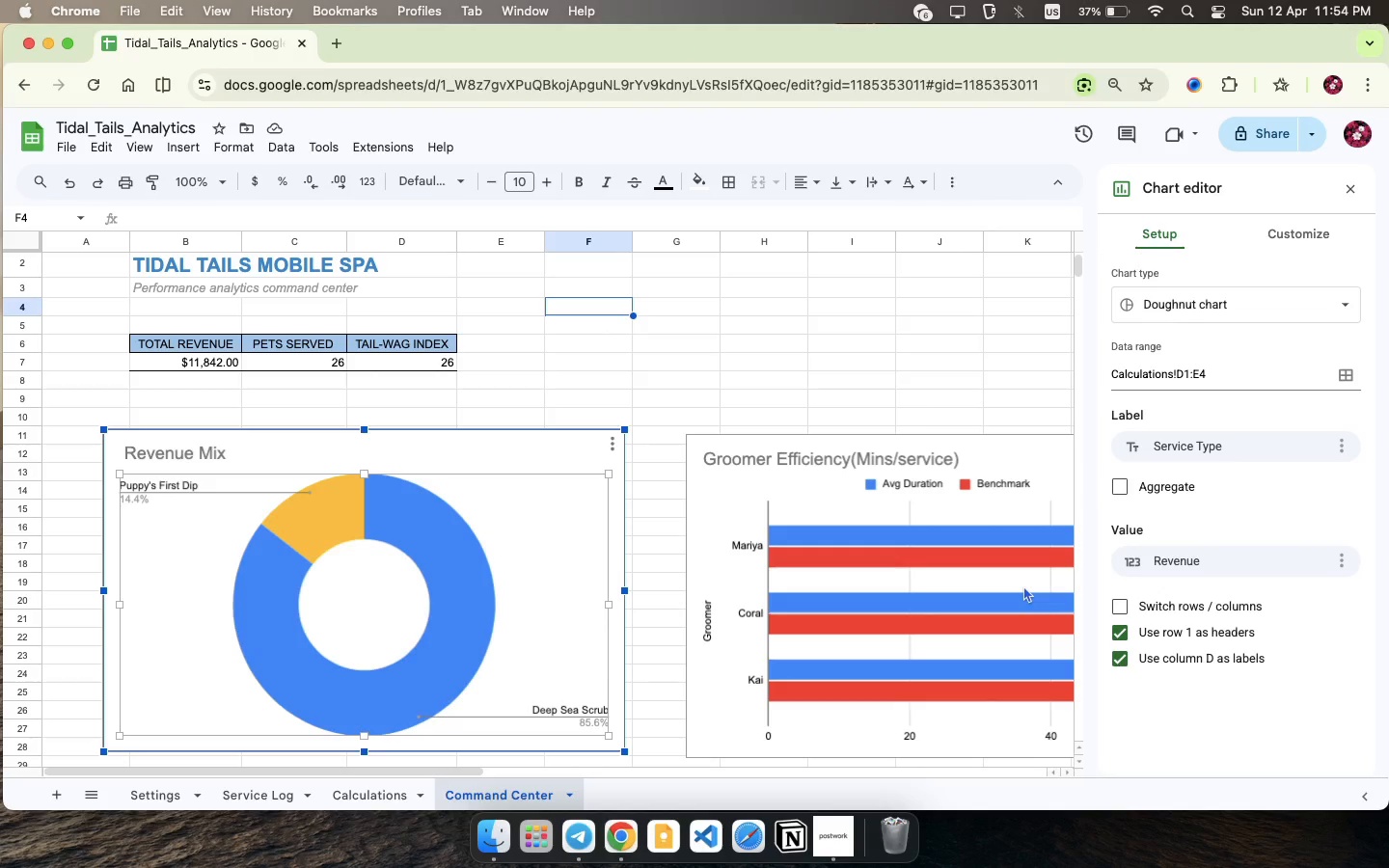 
double_click([1023, 585])
 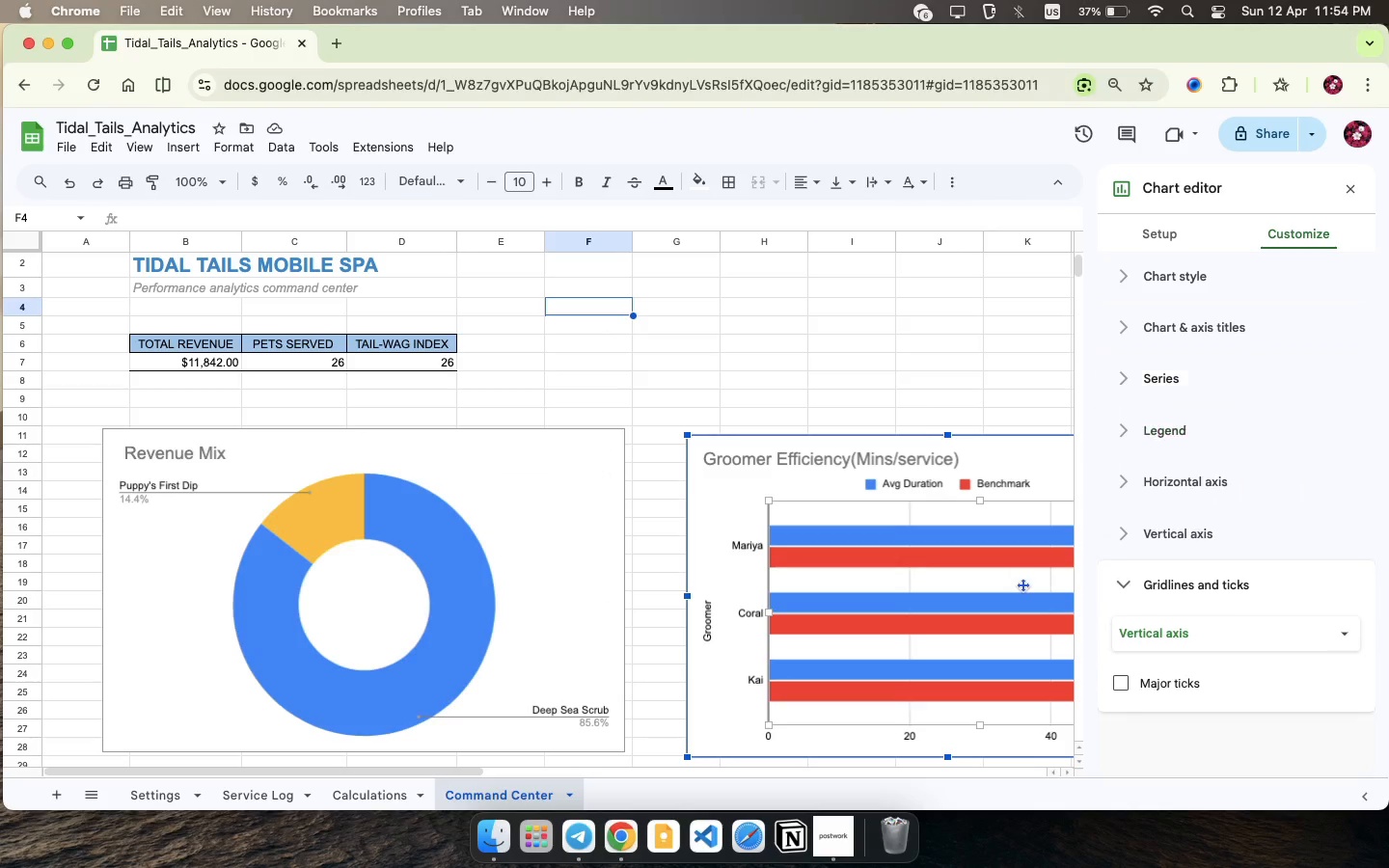 
scroll: coordinate [1092, 569], scroll_direction: down, amount: 2.0
 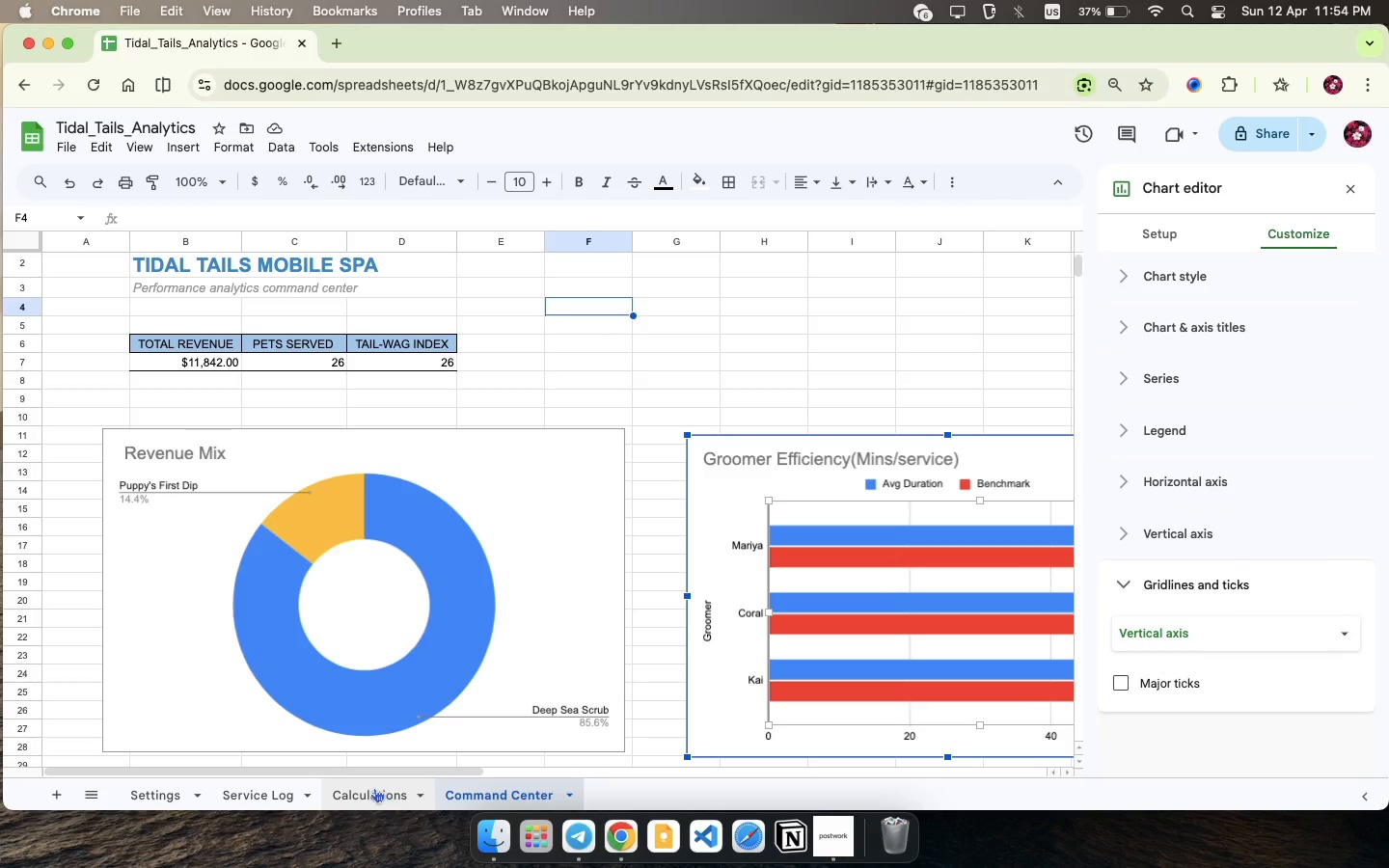 
left_click([355, 791])
 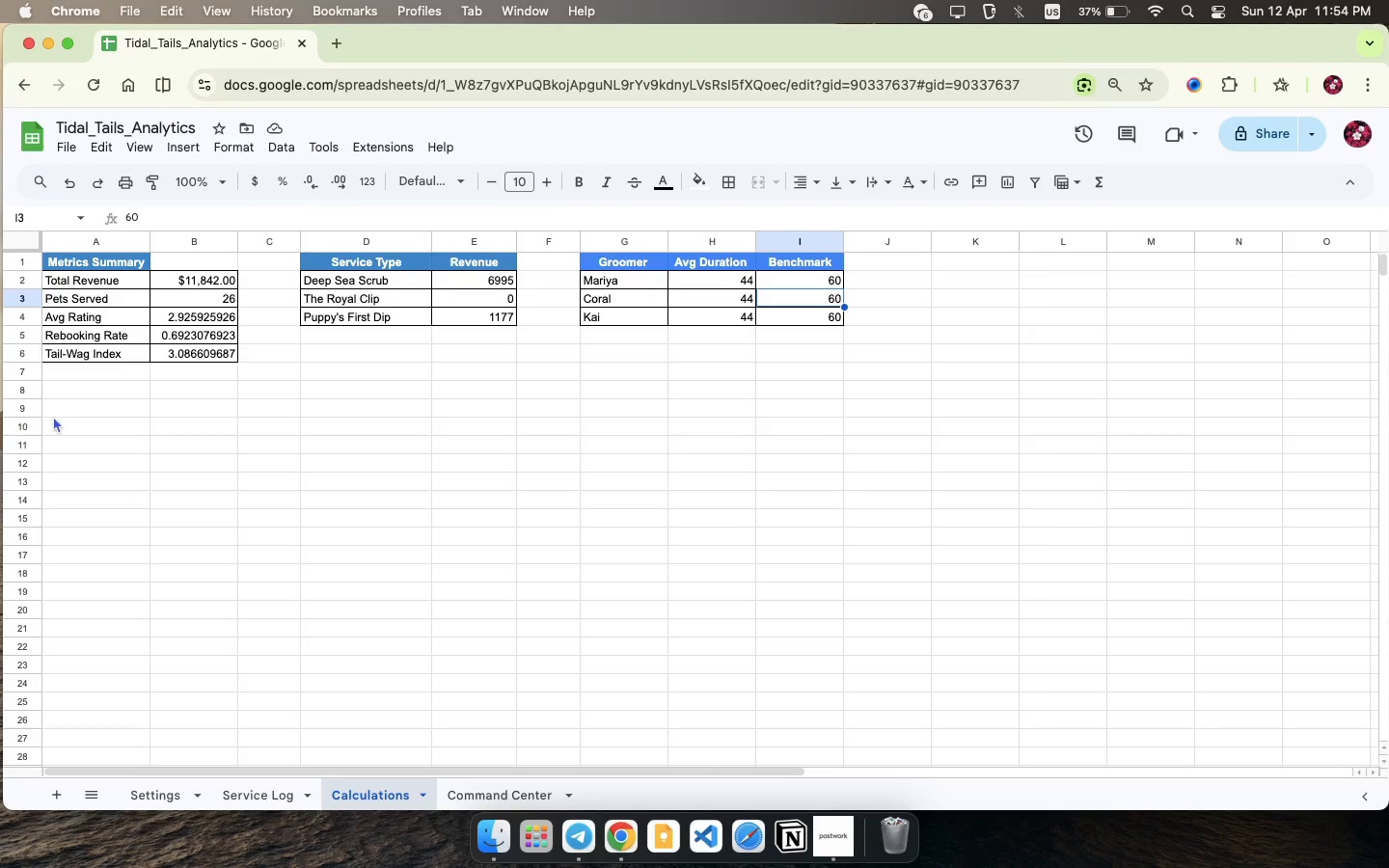 
left_click([193, 354])
 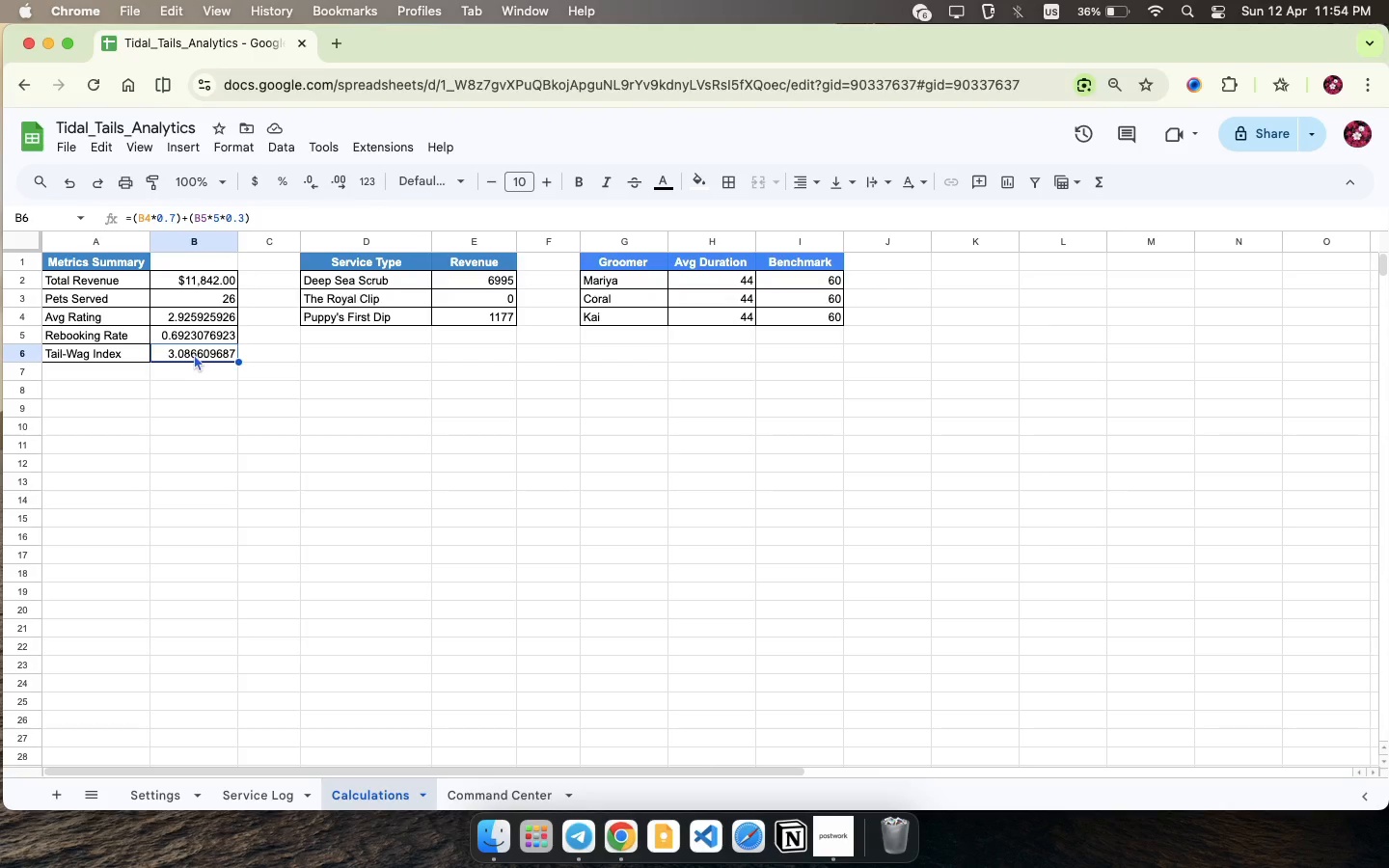 
wait(12.65)
 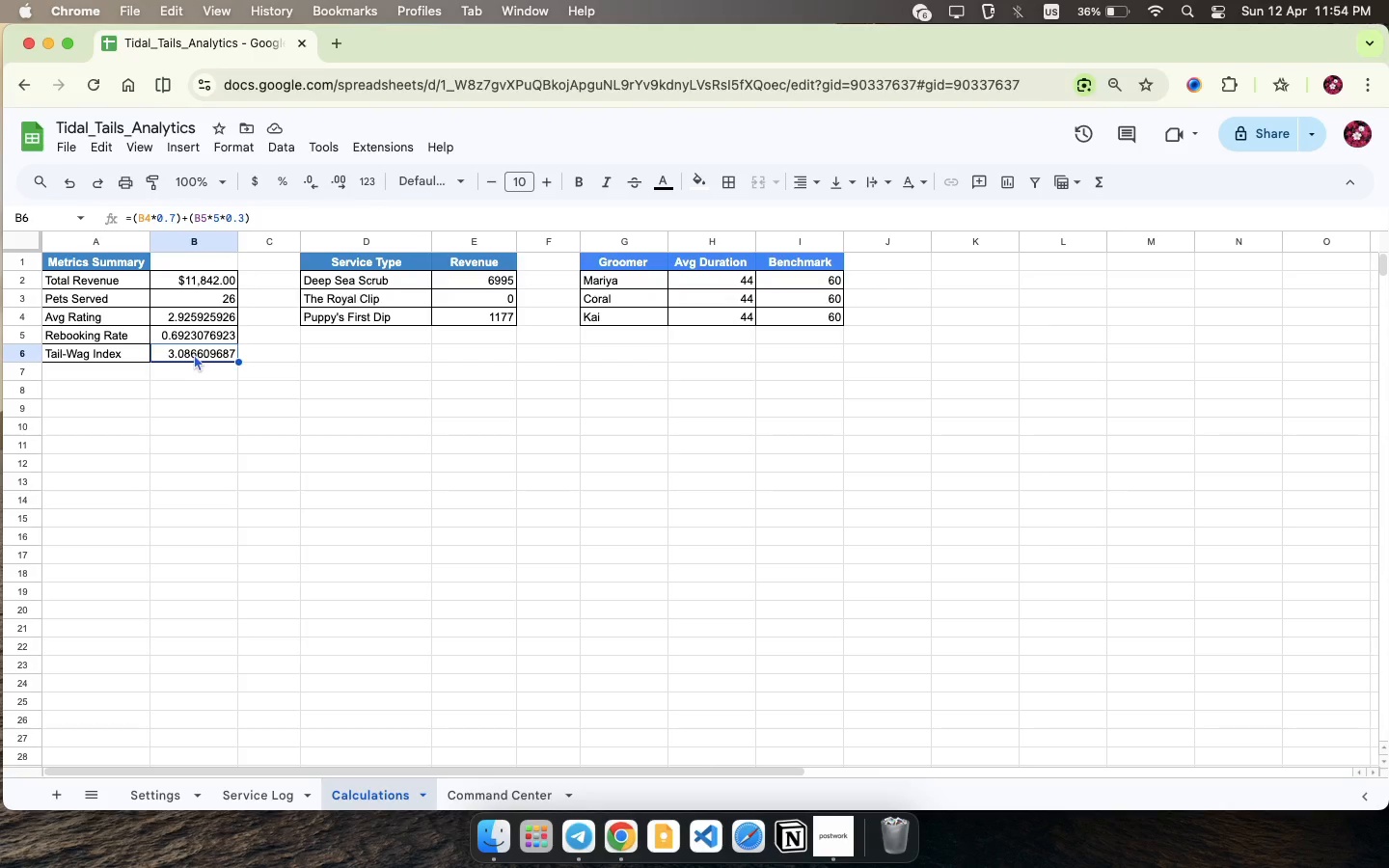 
left_click([208, 275])
 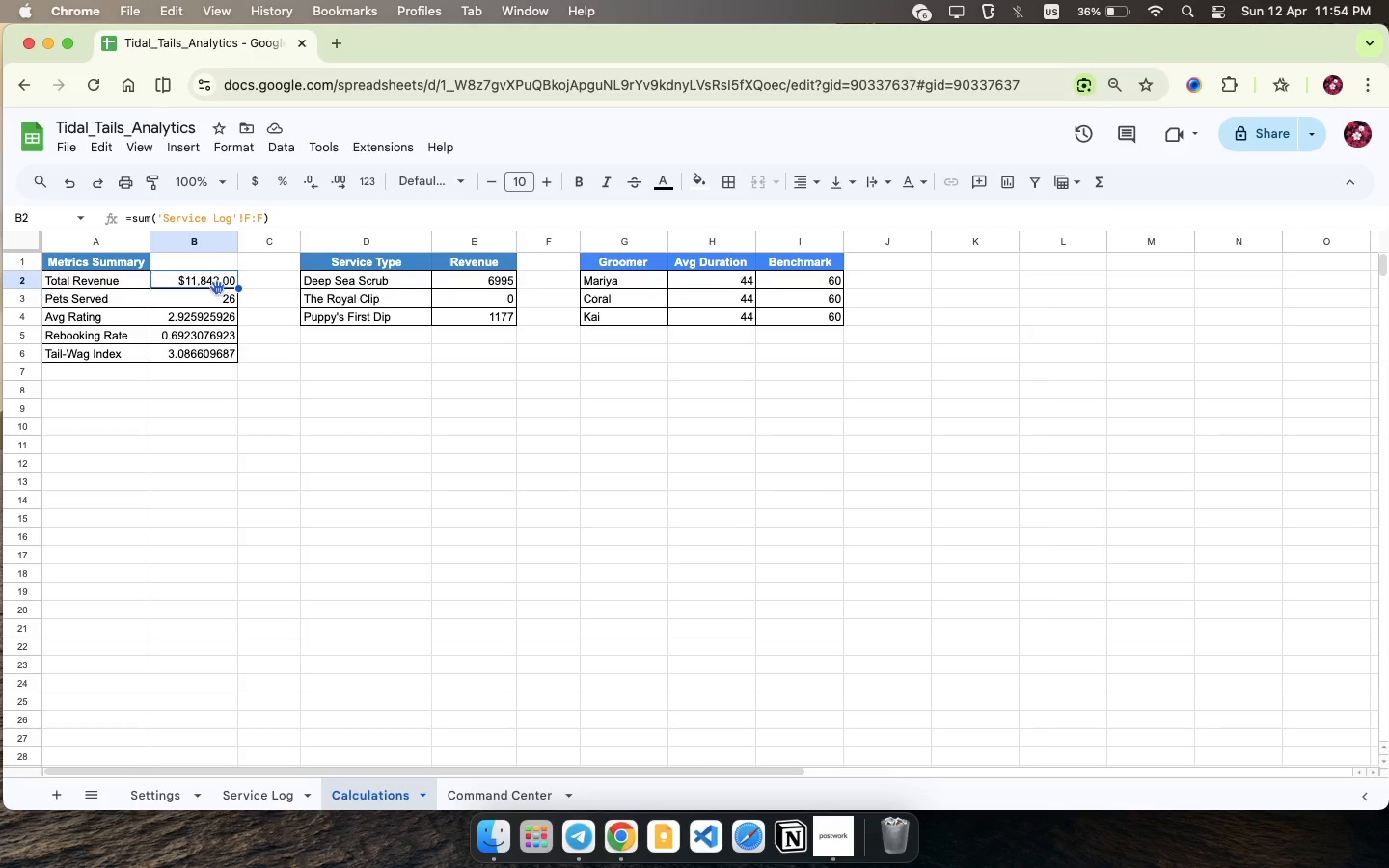 
wait(12.47)
 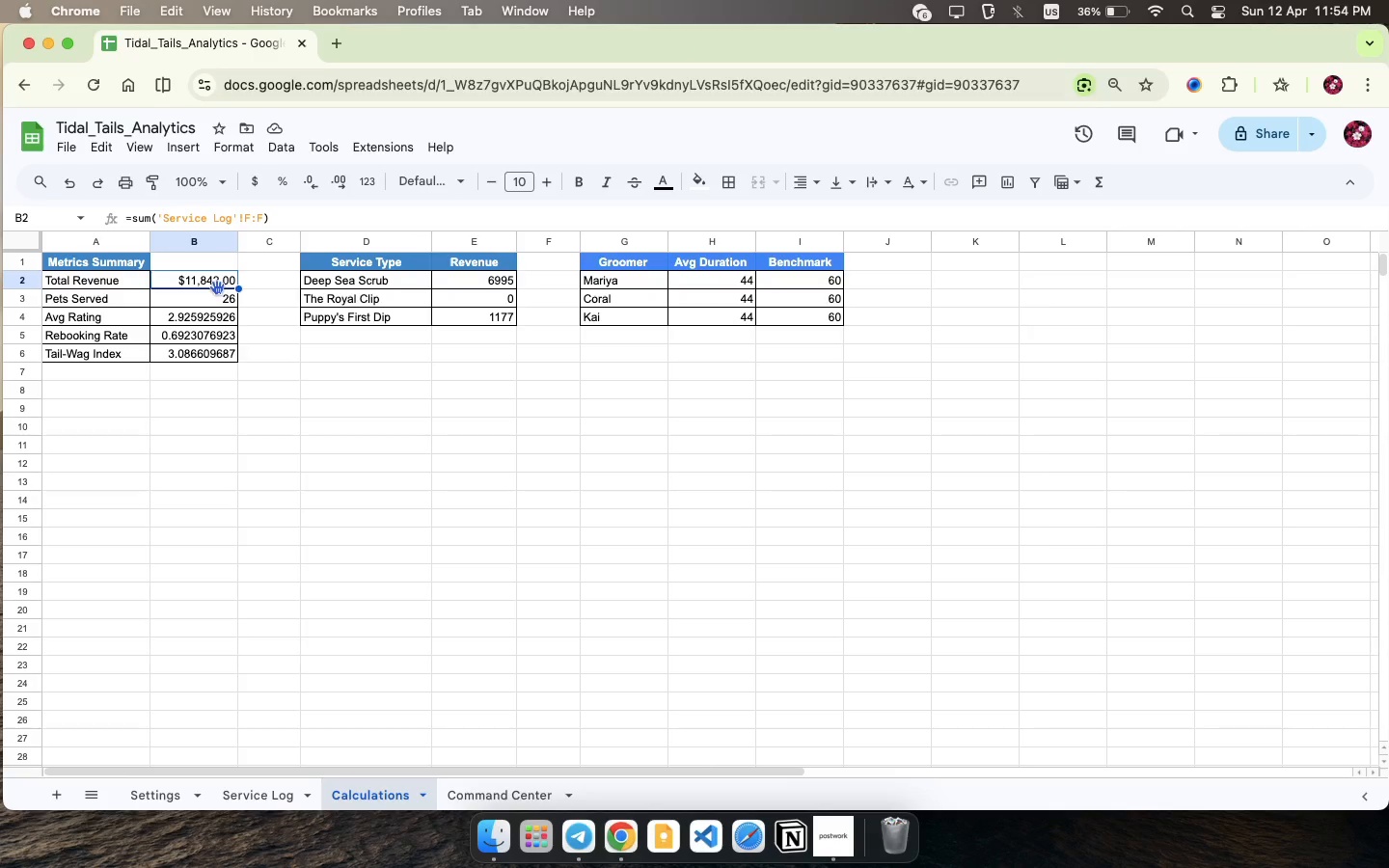 
left_click([230, 295])
 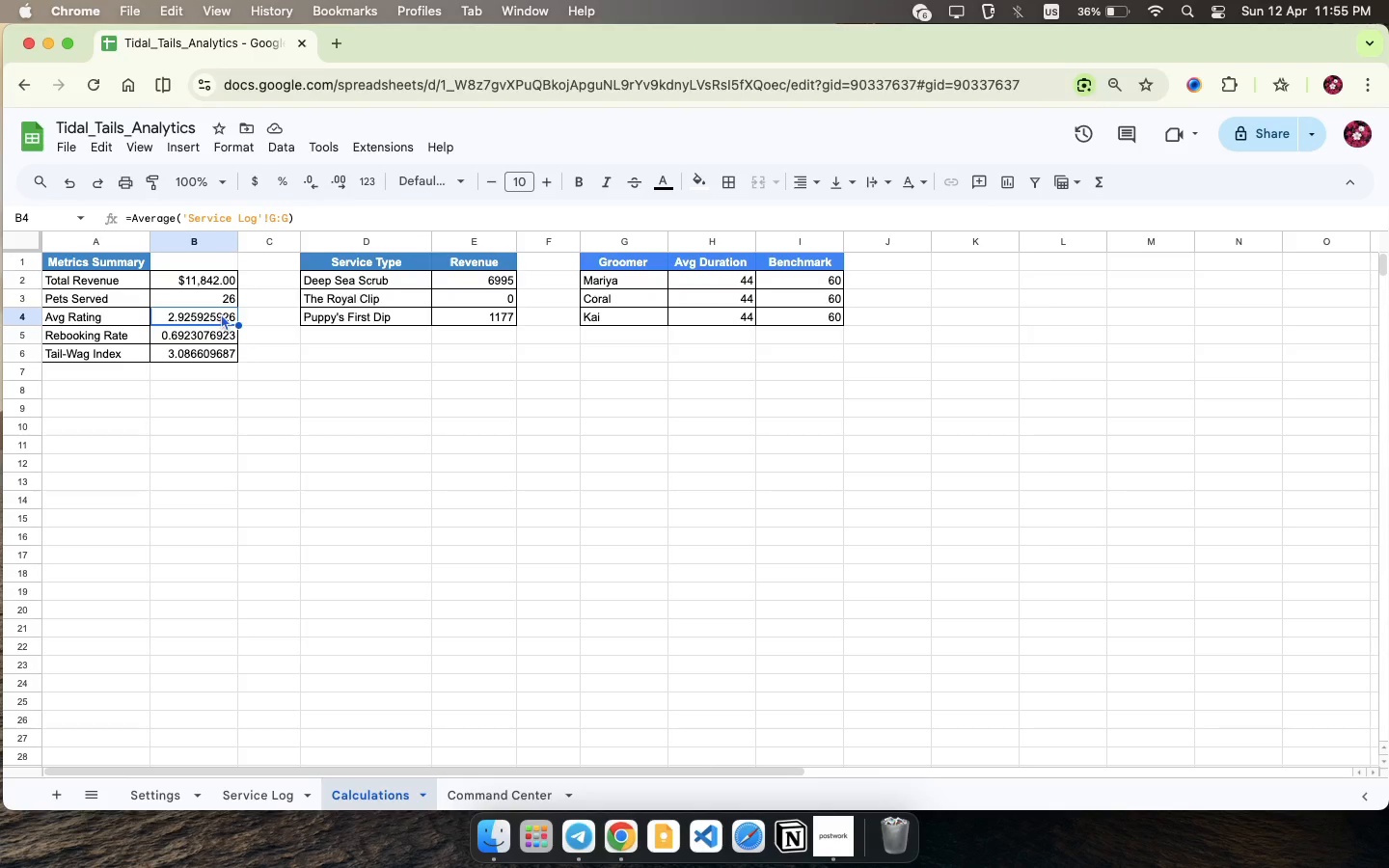 
wait(23.79)
 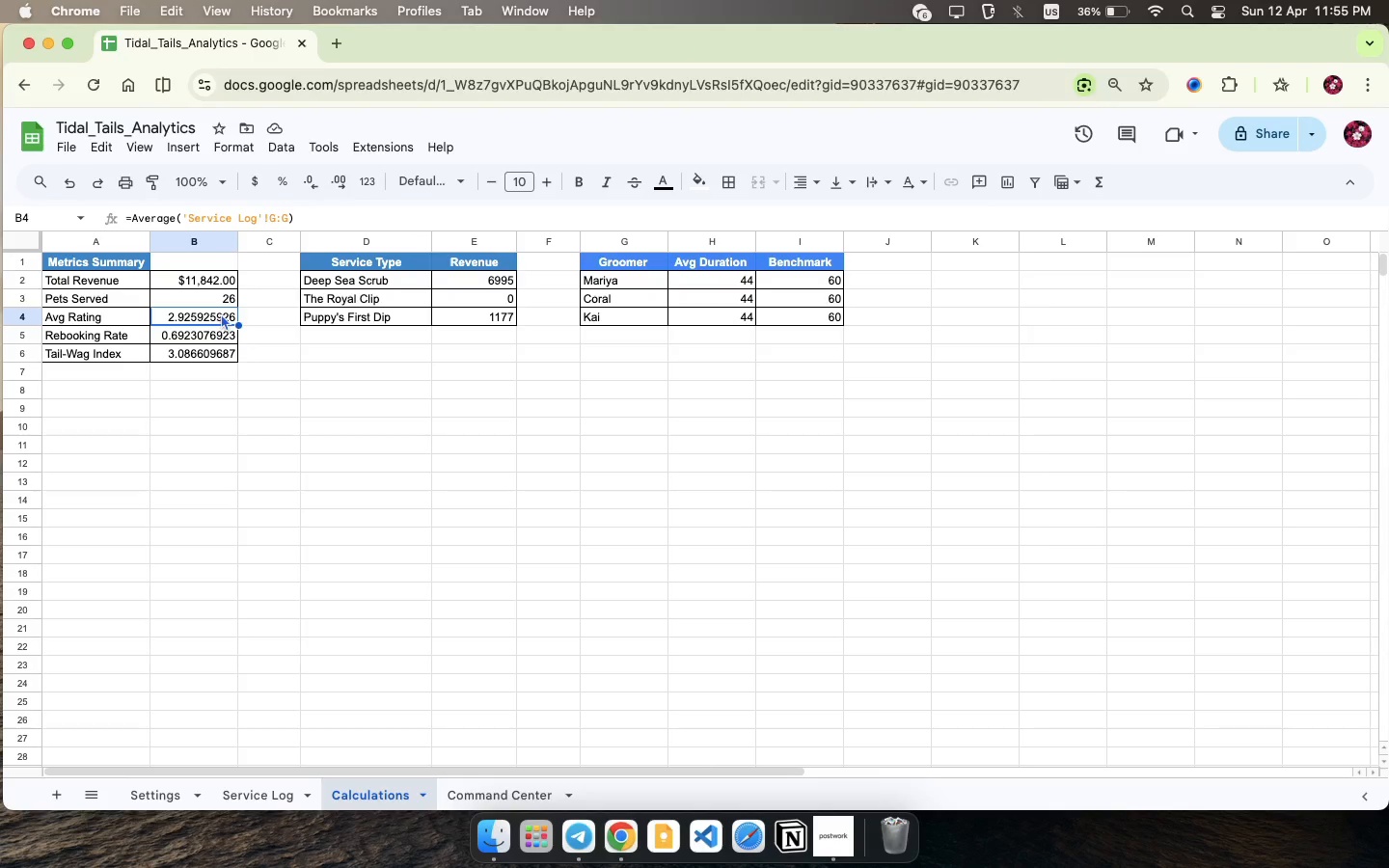 
key(Meta+CommandLeft)
 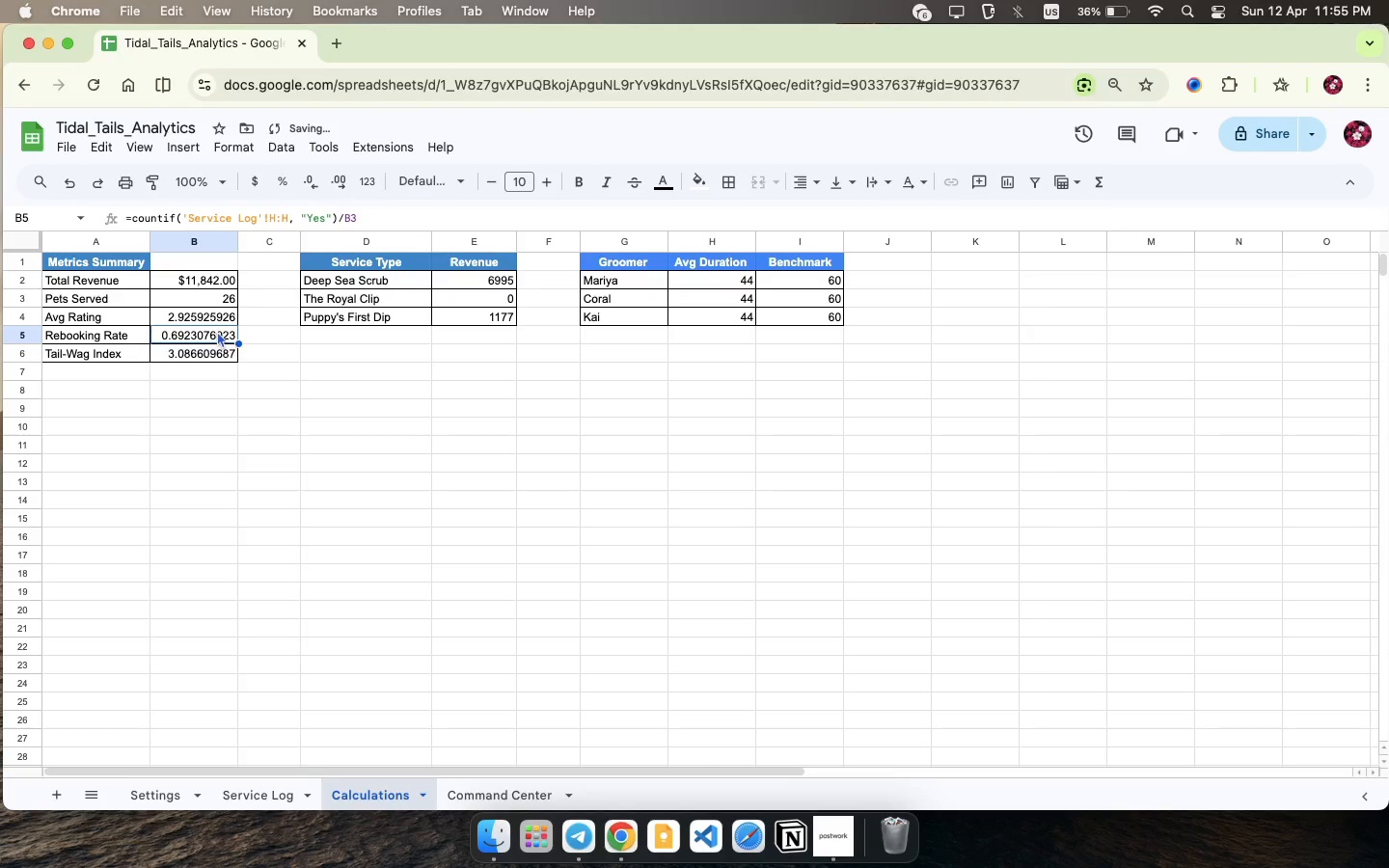 
key(Meta+Z)
 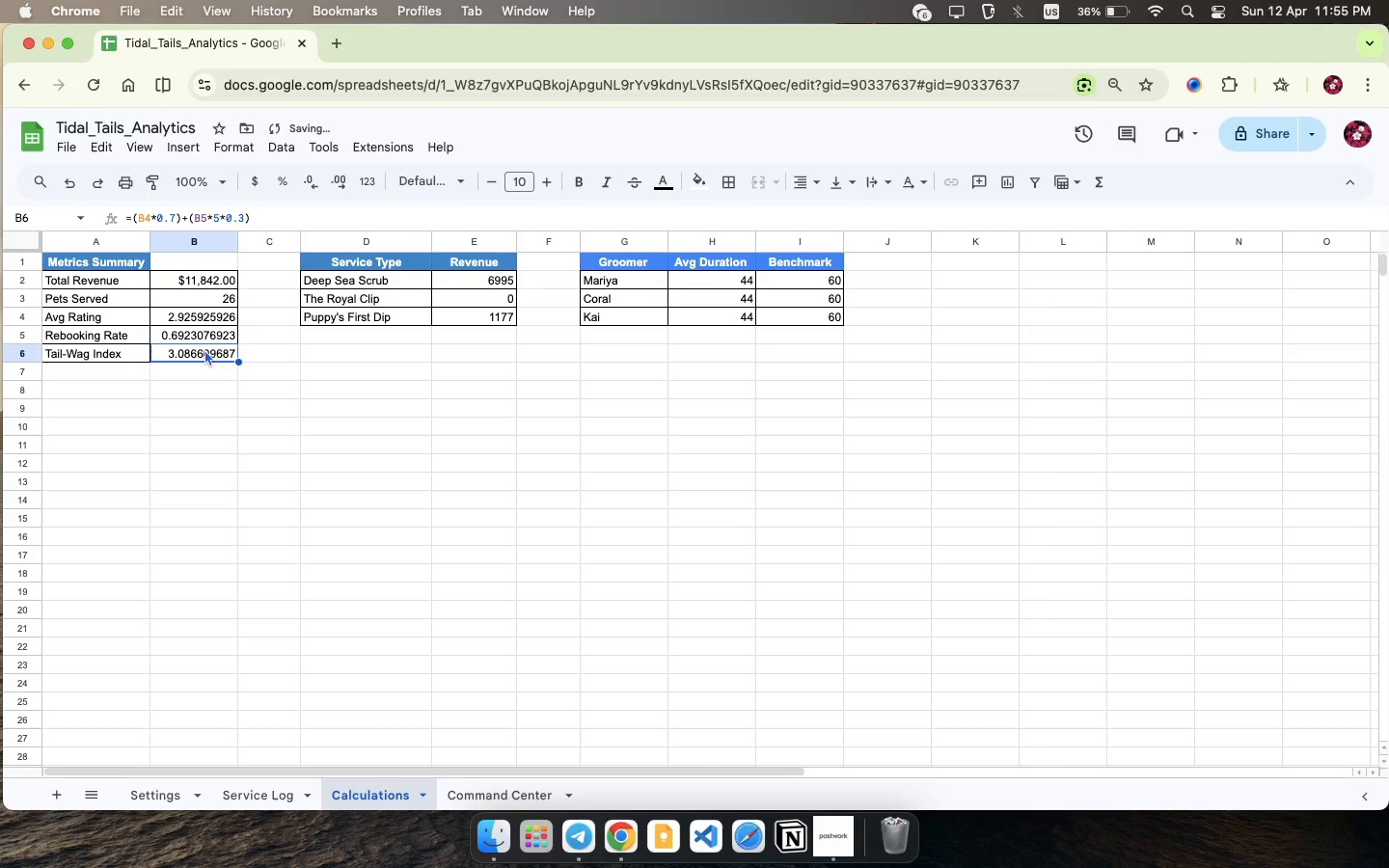 
wait(11.07)
 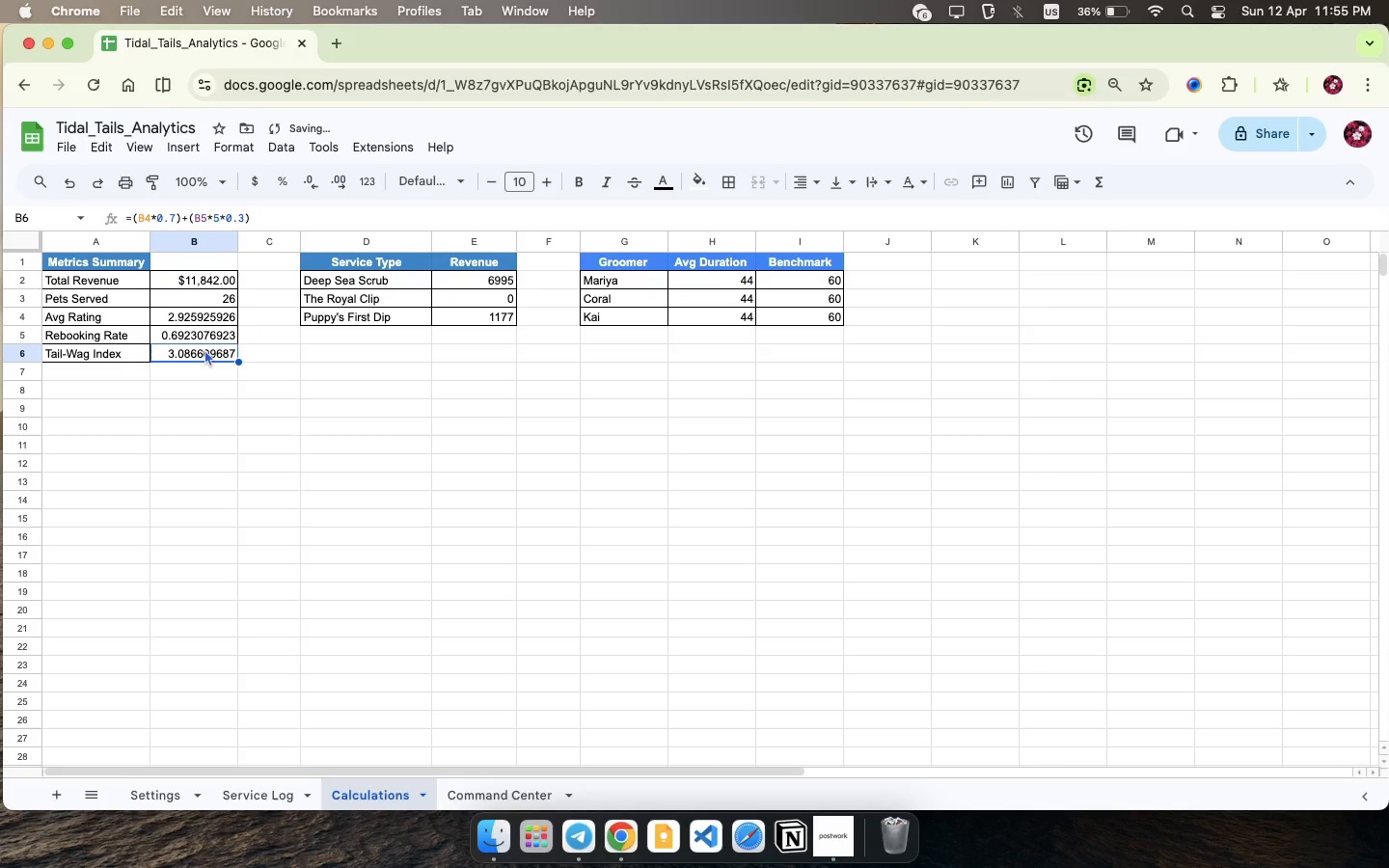 
left_click([472, 278])
 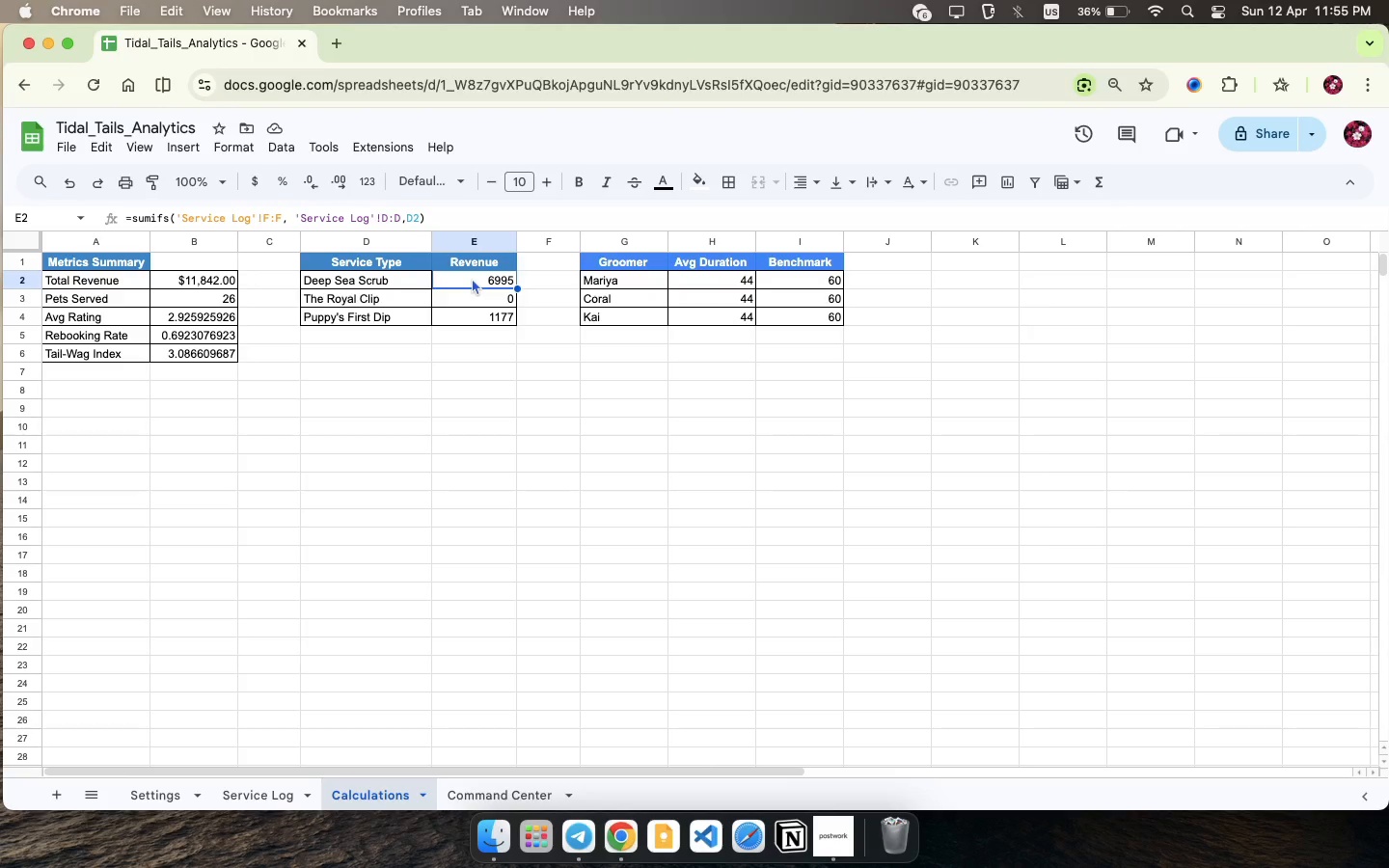 
double_click([472, 278])
 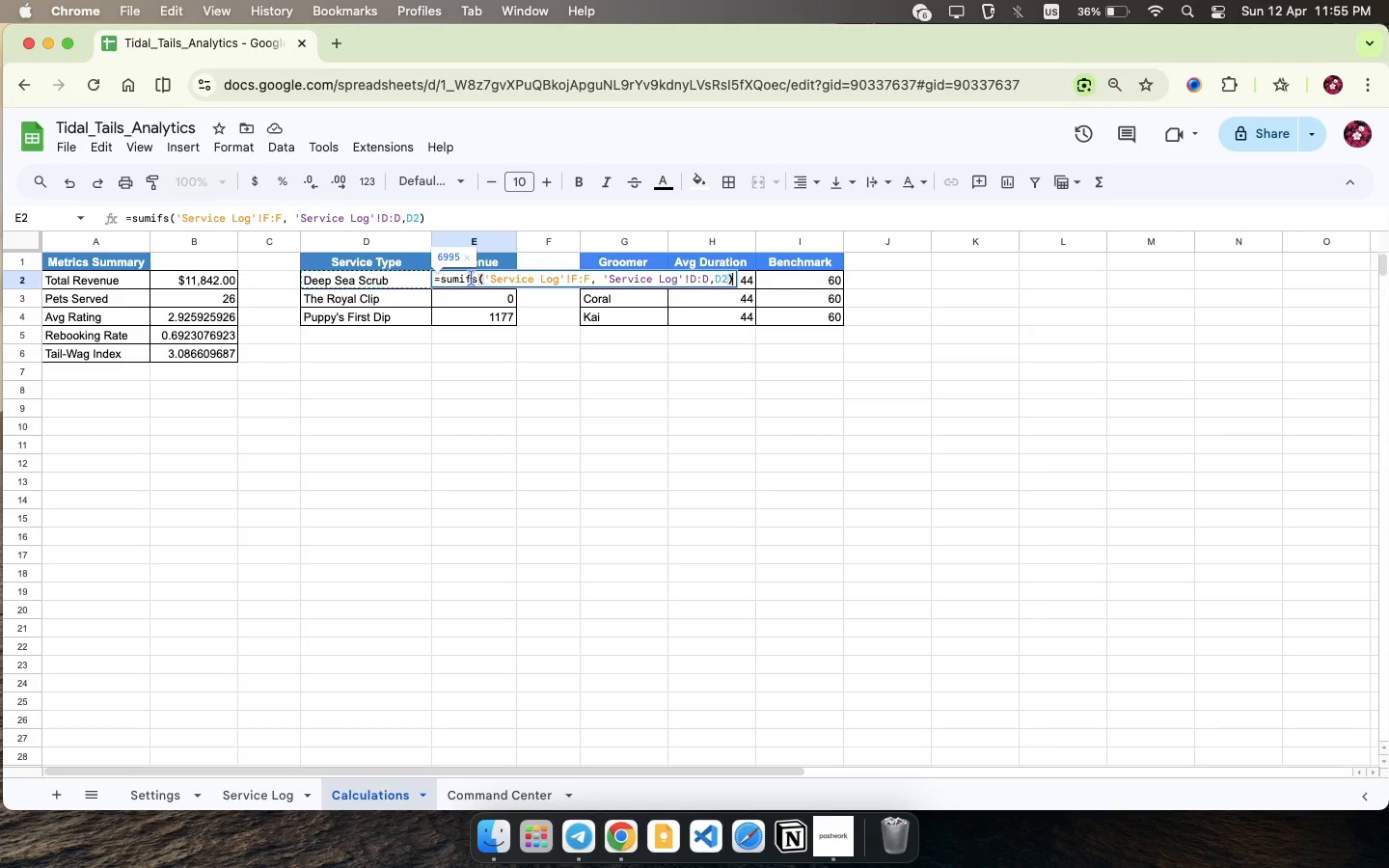 
wait(21.29)
 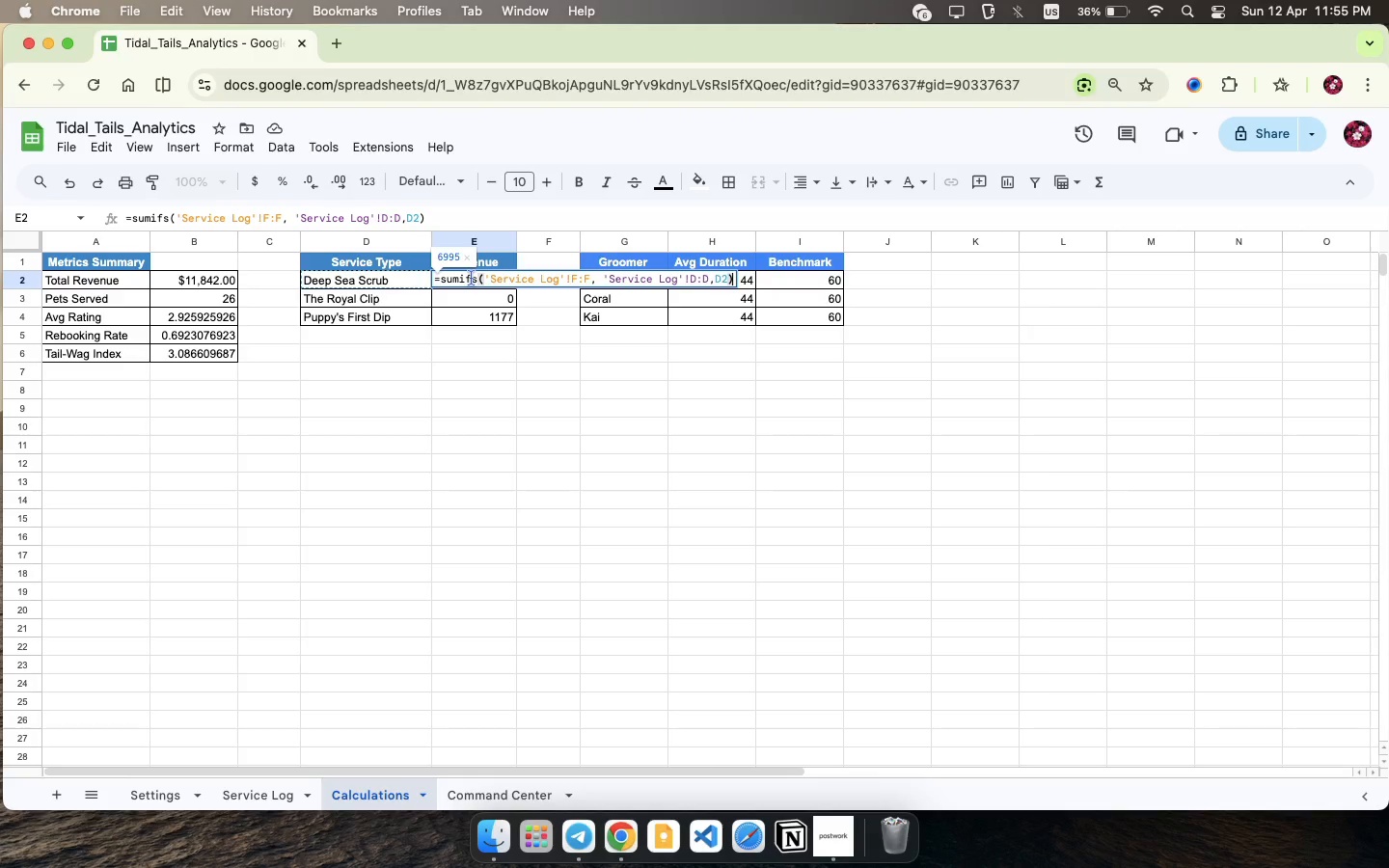 
left_click([481, 300])
 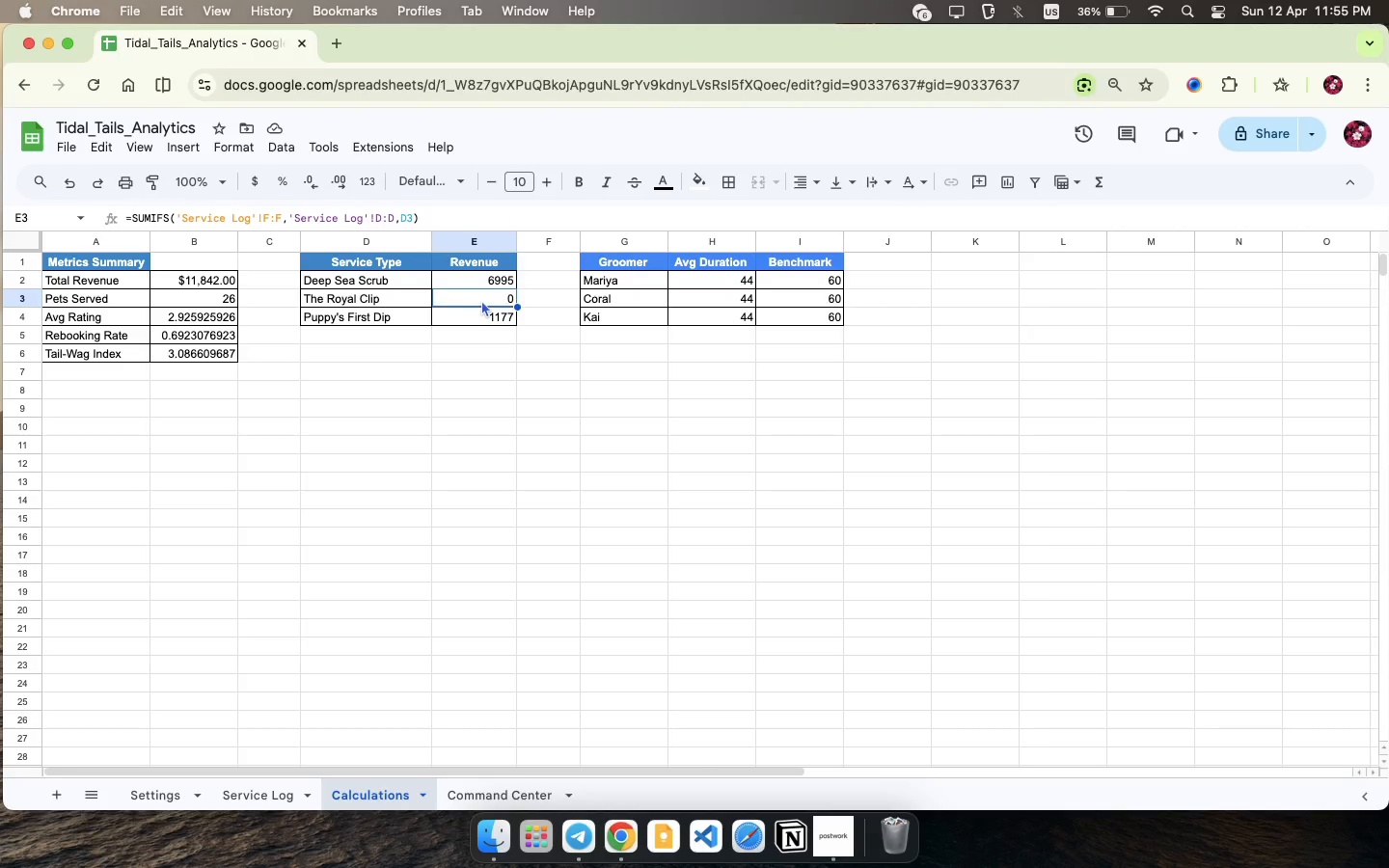 
double_click([481, 300])
 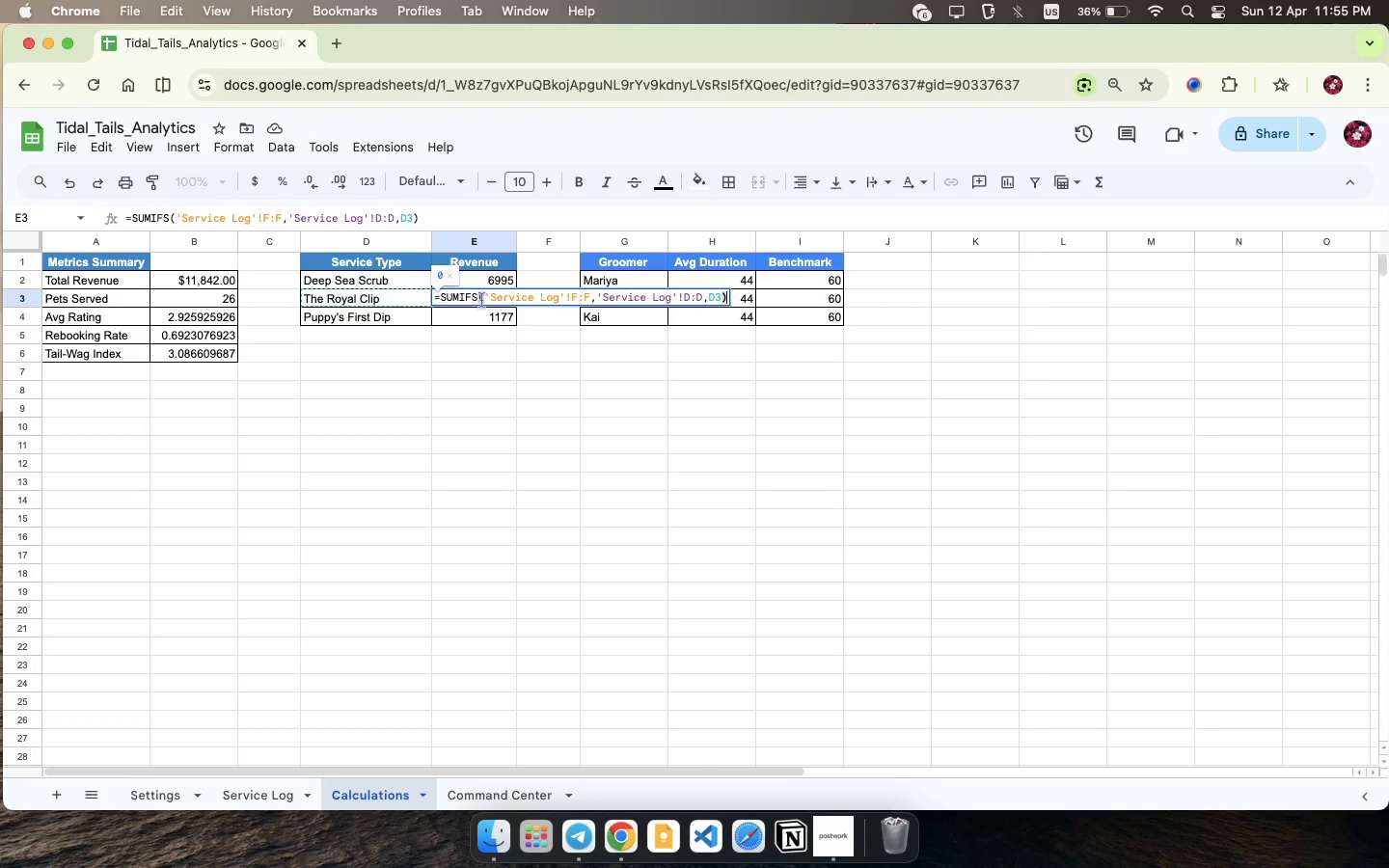 
wait(10.23)
 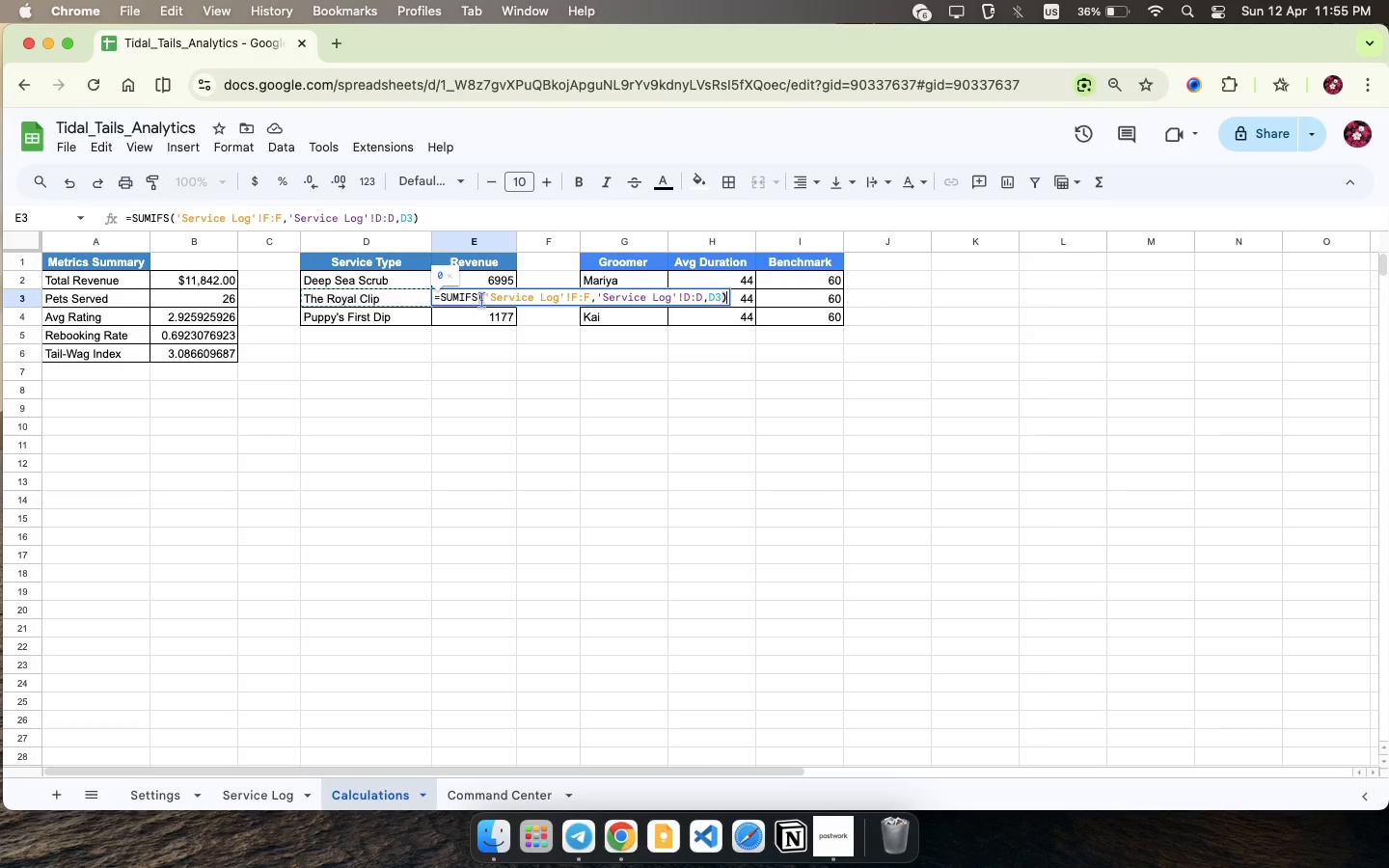 
left_click([489, 318])
 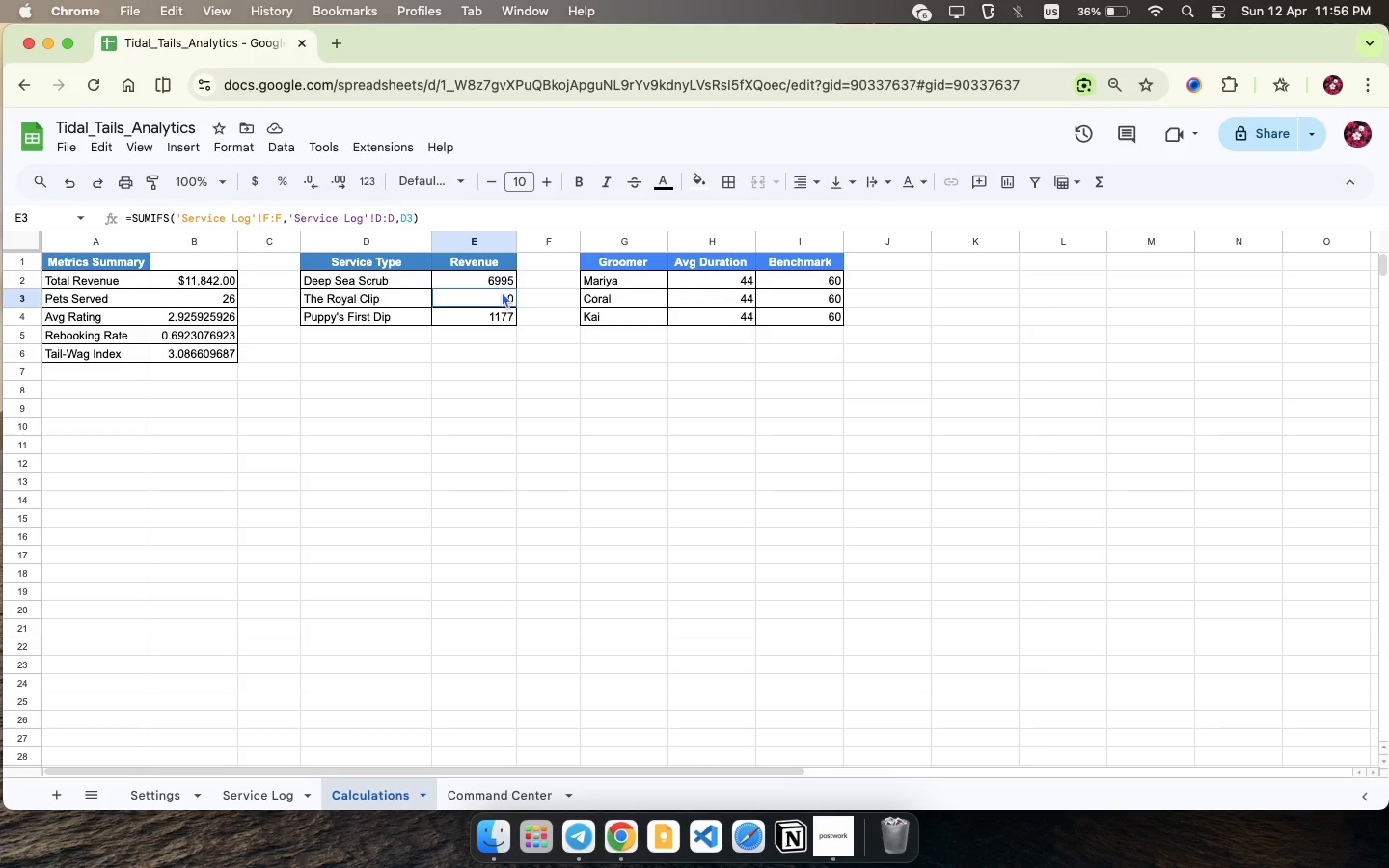 
double_click([502, 291])
 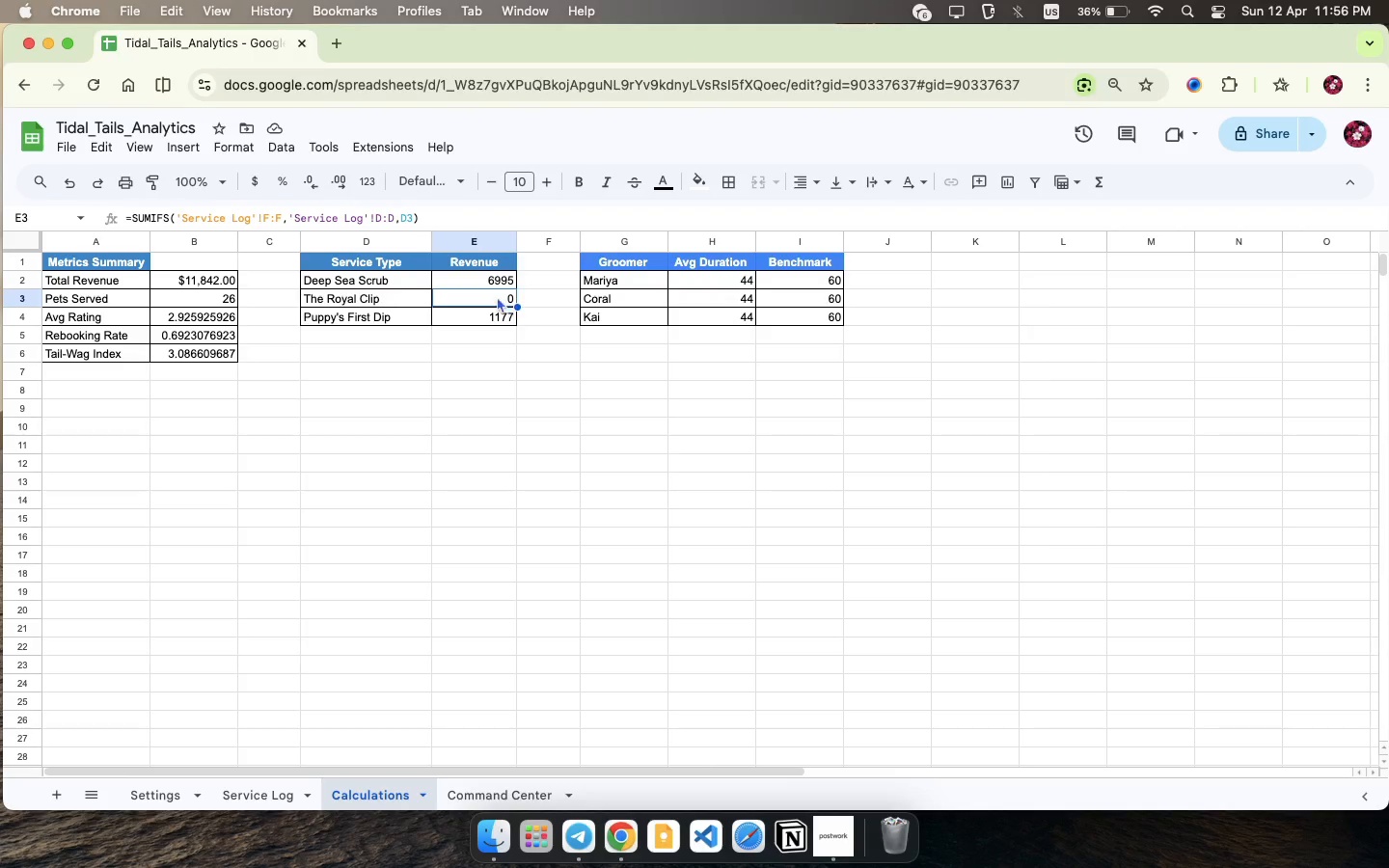 
double_click([496, 295])
 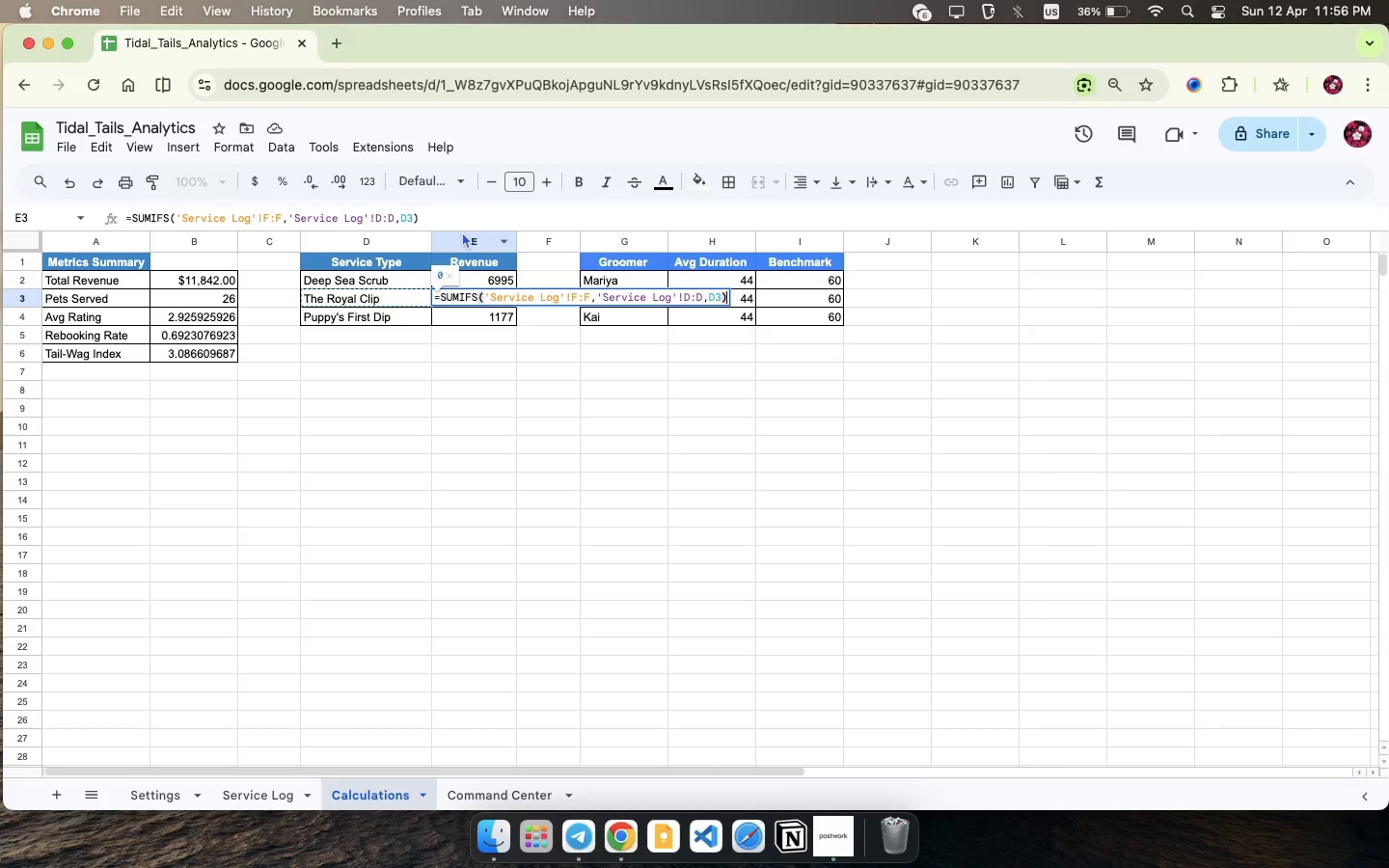 
wait(10.35)
 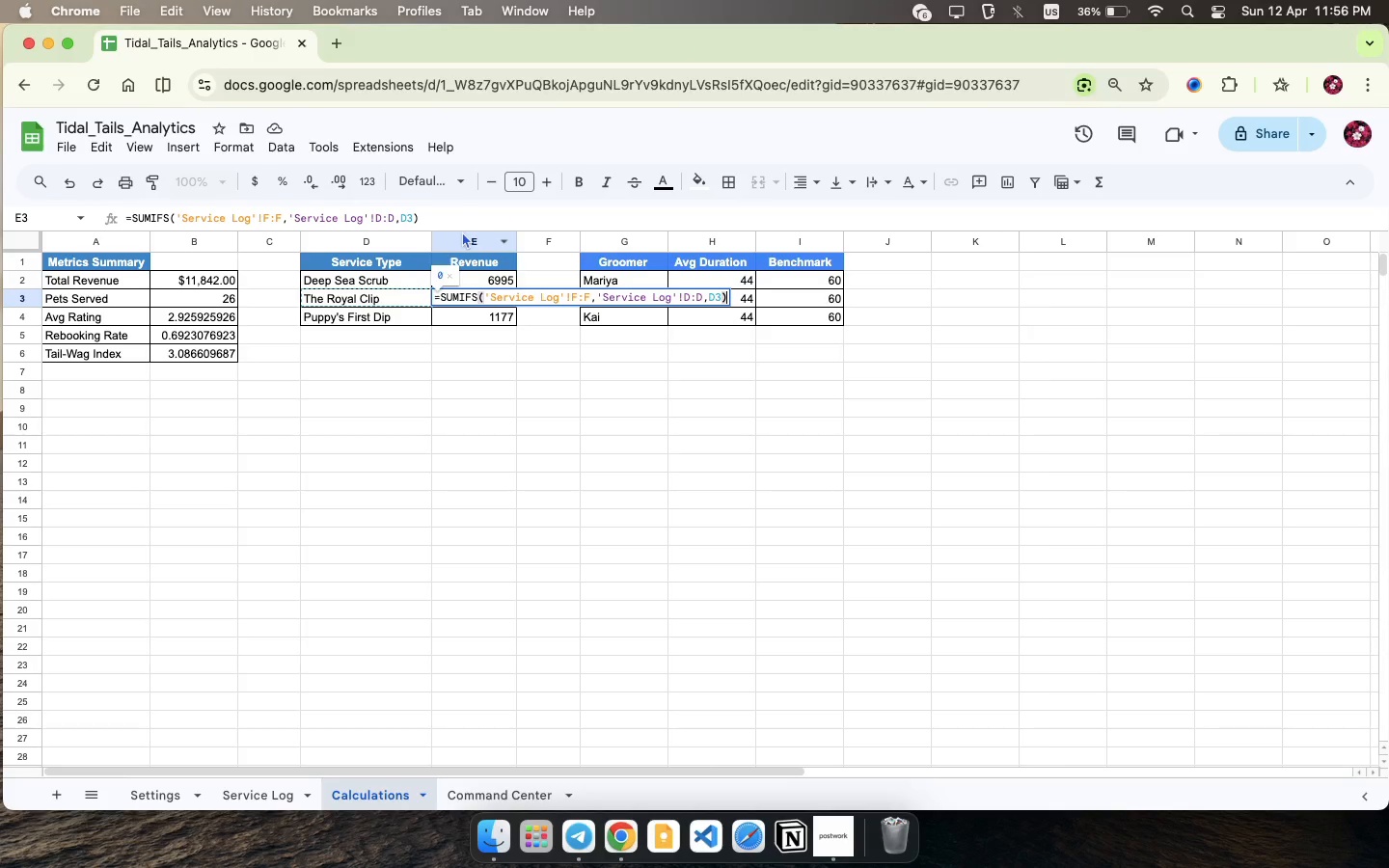 
left_click([470, 316])
 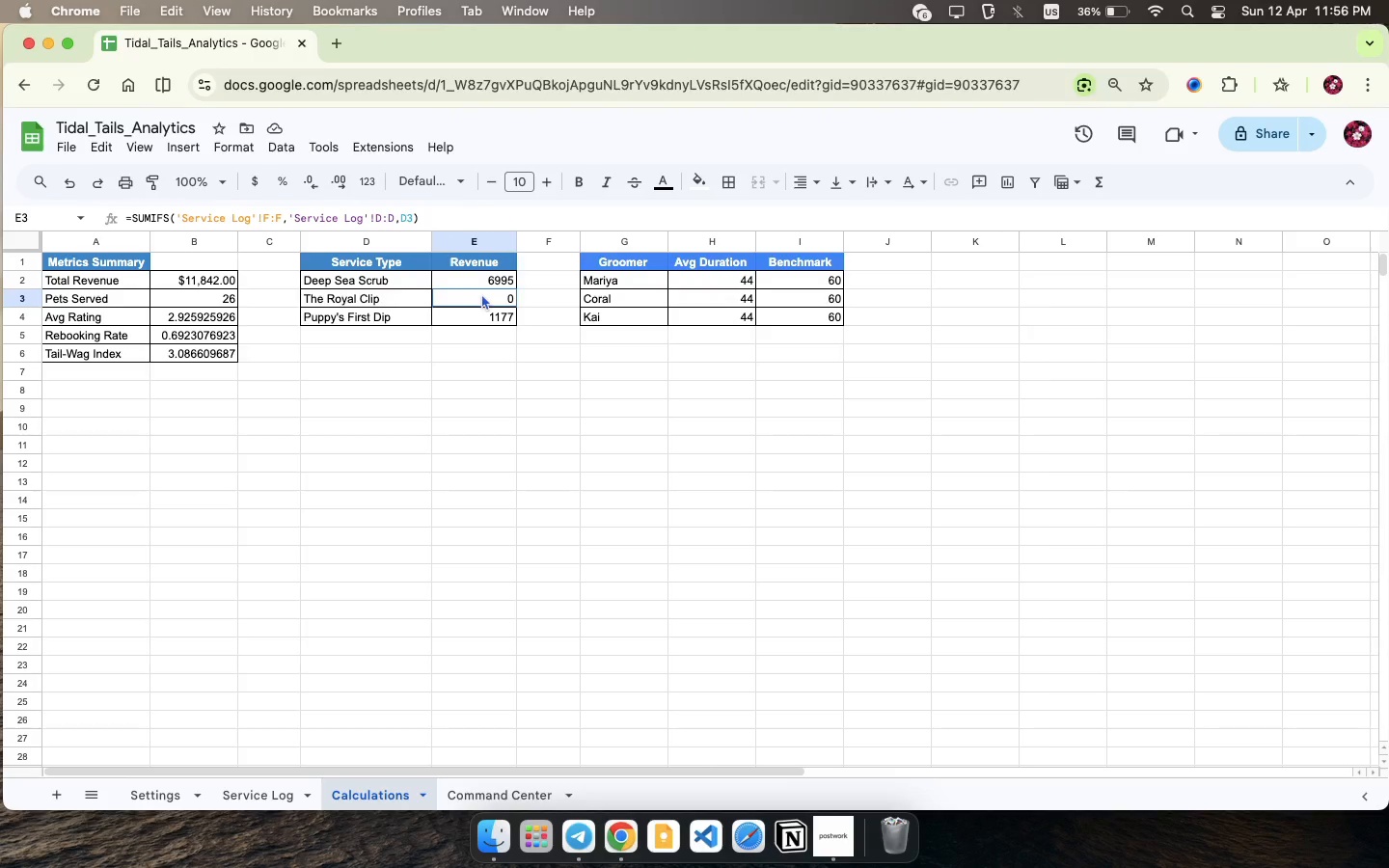 
double_click([481, 293])
 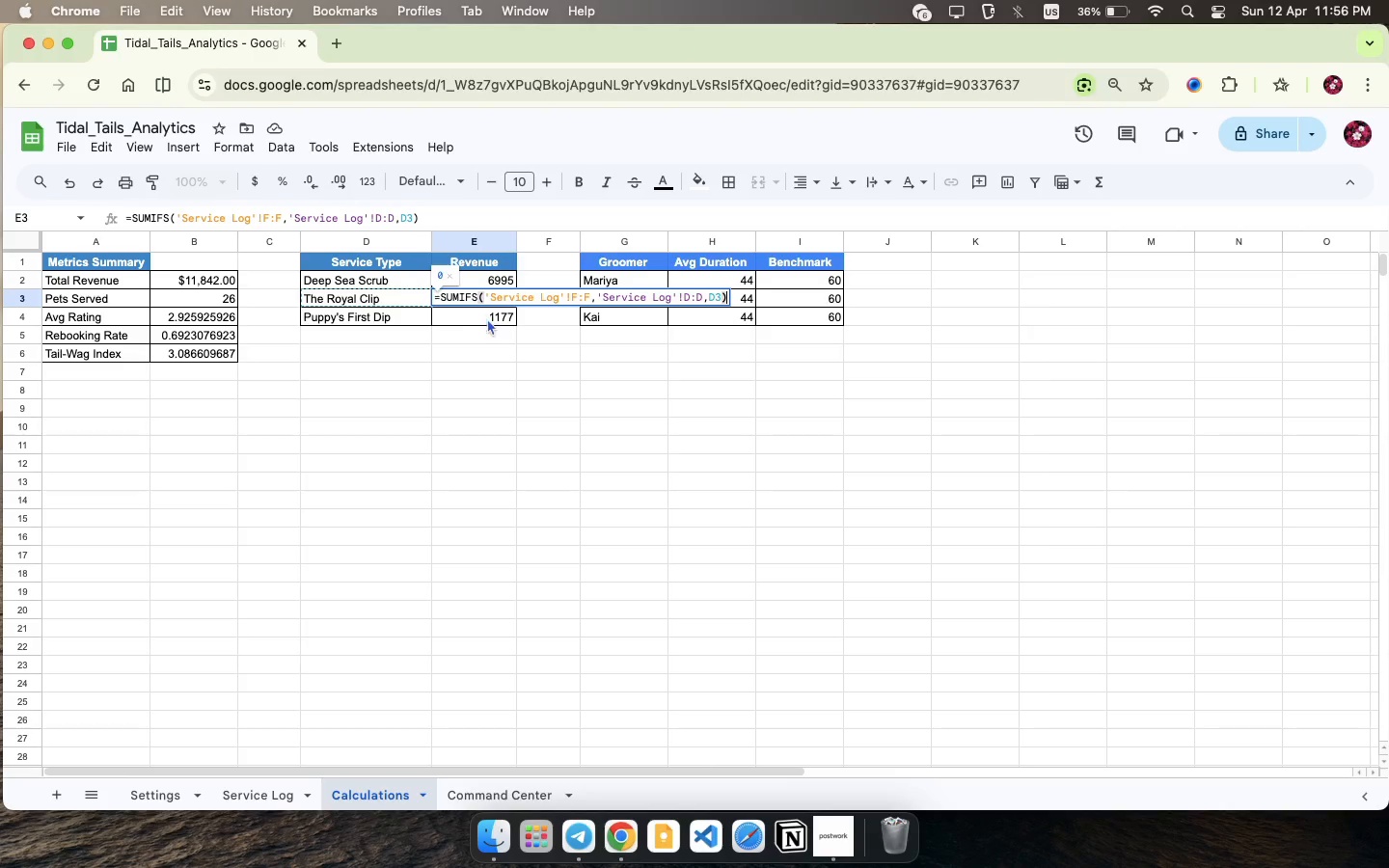 
wait(9.12)
 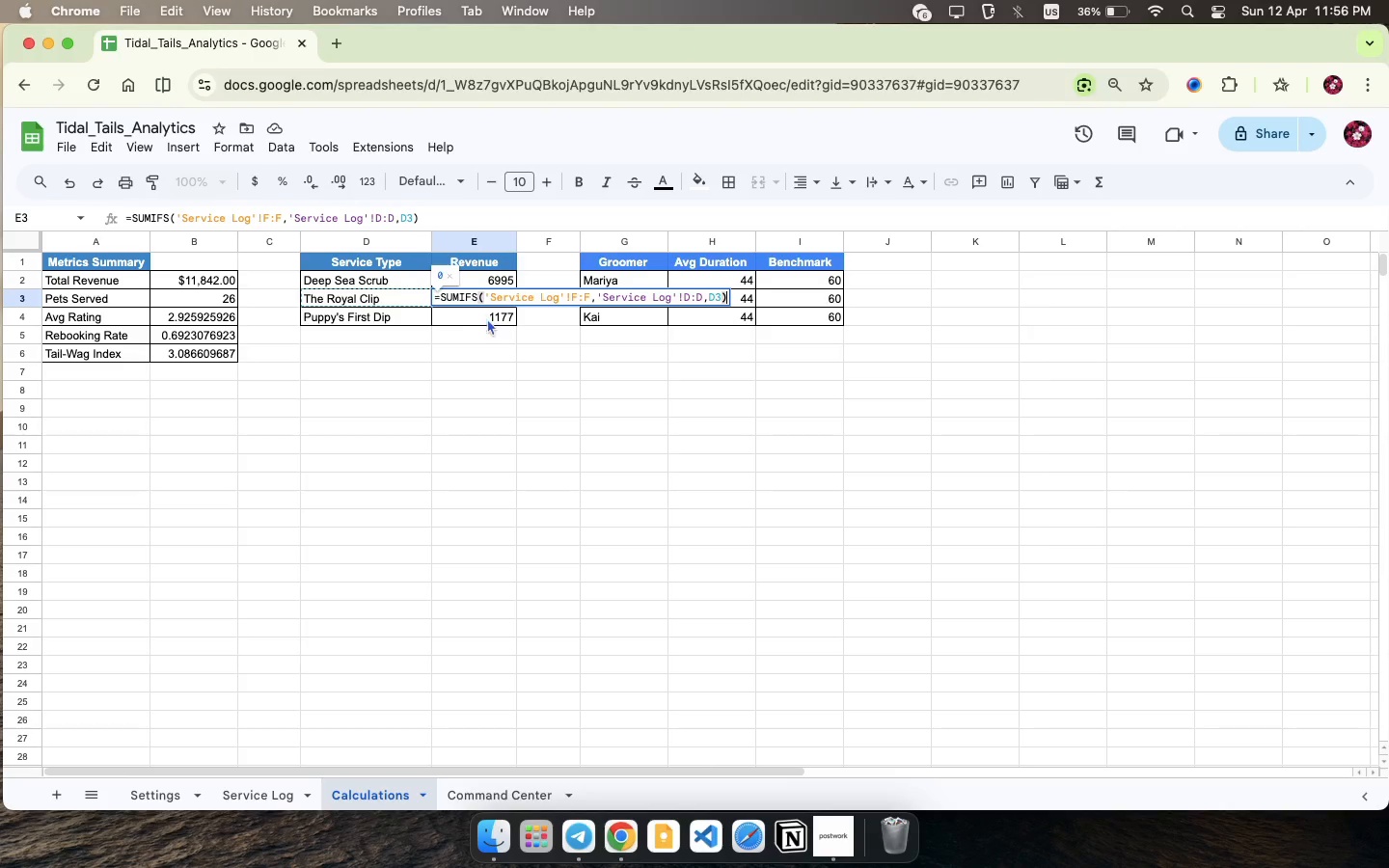 
left_click([260, 792])
 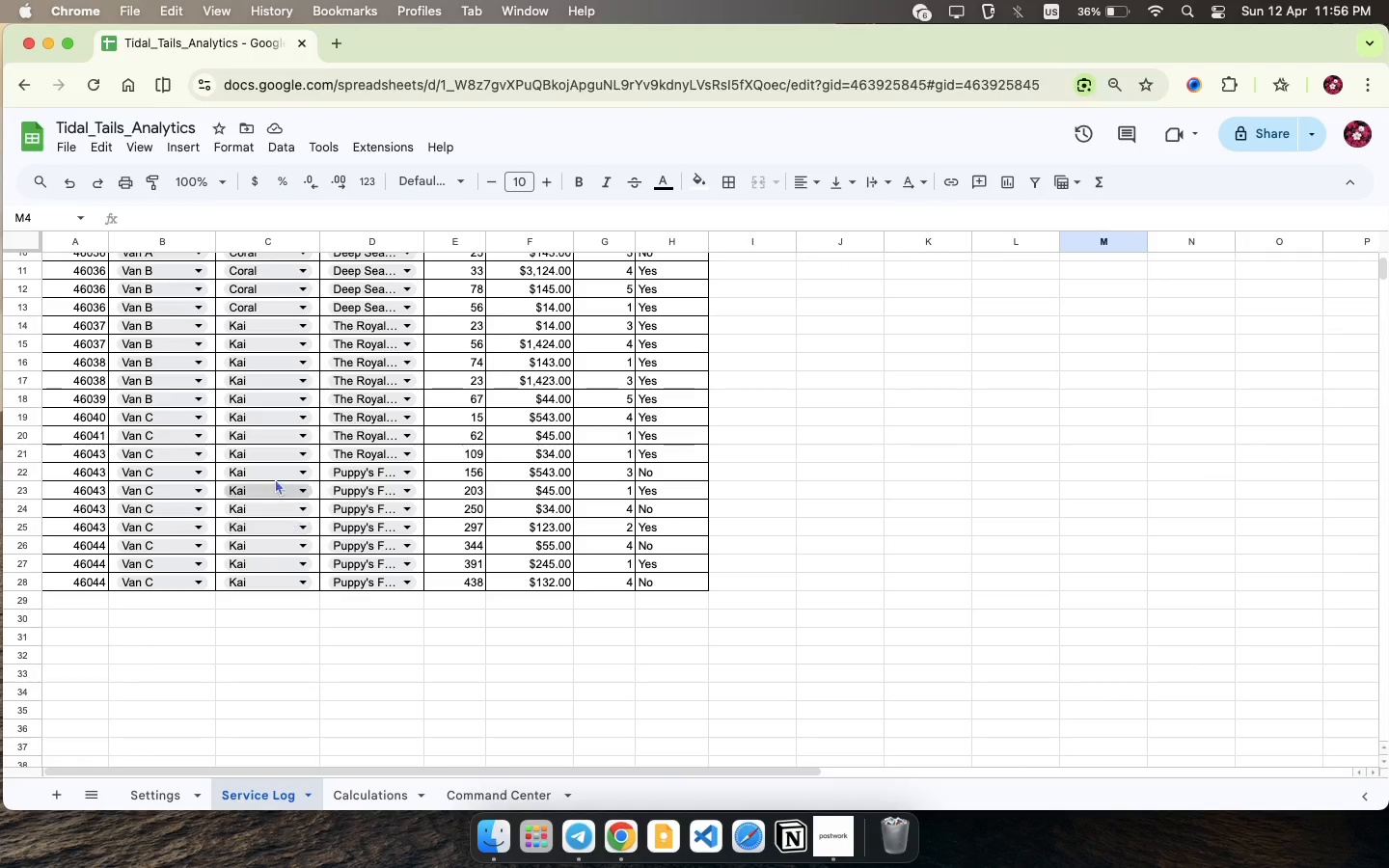 
scroll: coordinate [266, 462], scroll_direction: up, amount: 12.0
 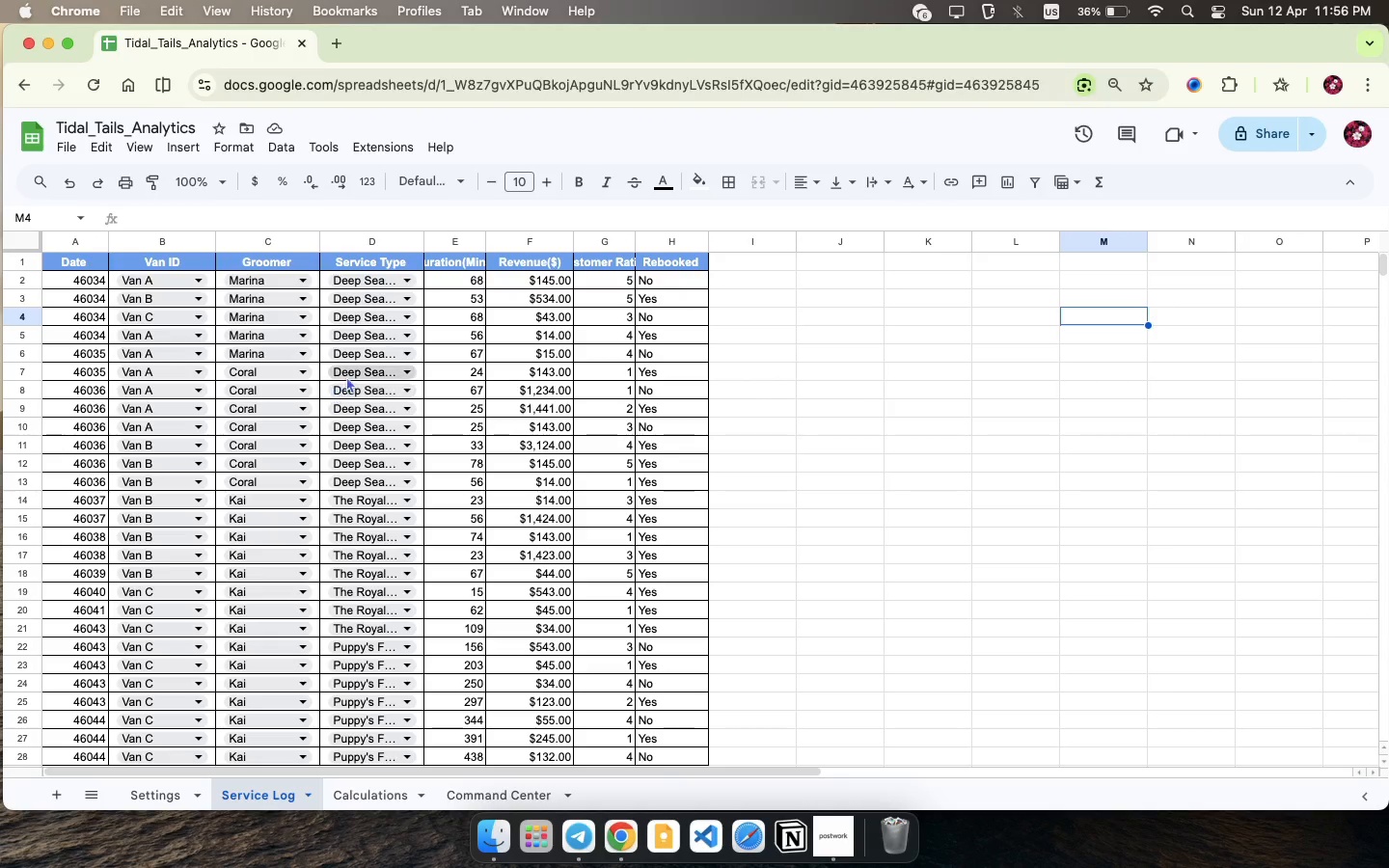 
scroll: coordinate [368, 411], scroll_direction: down, amount: 5.0
 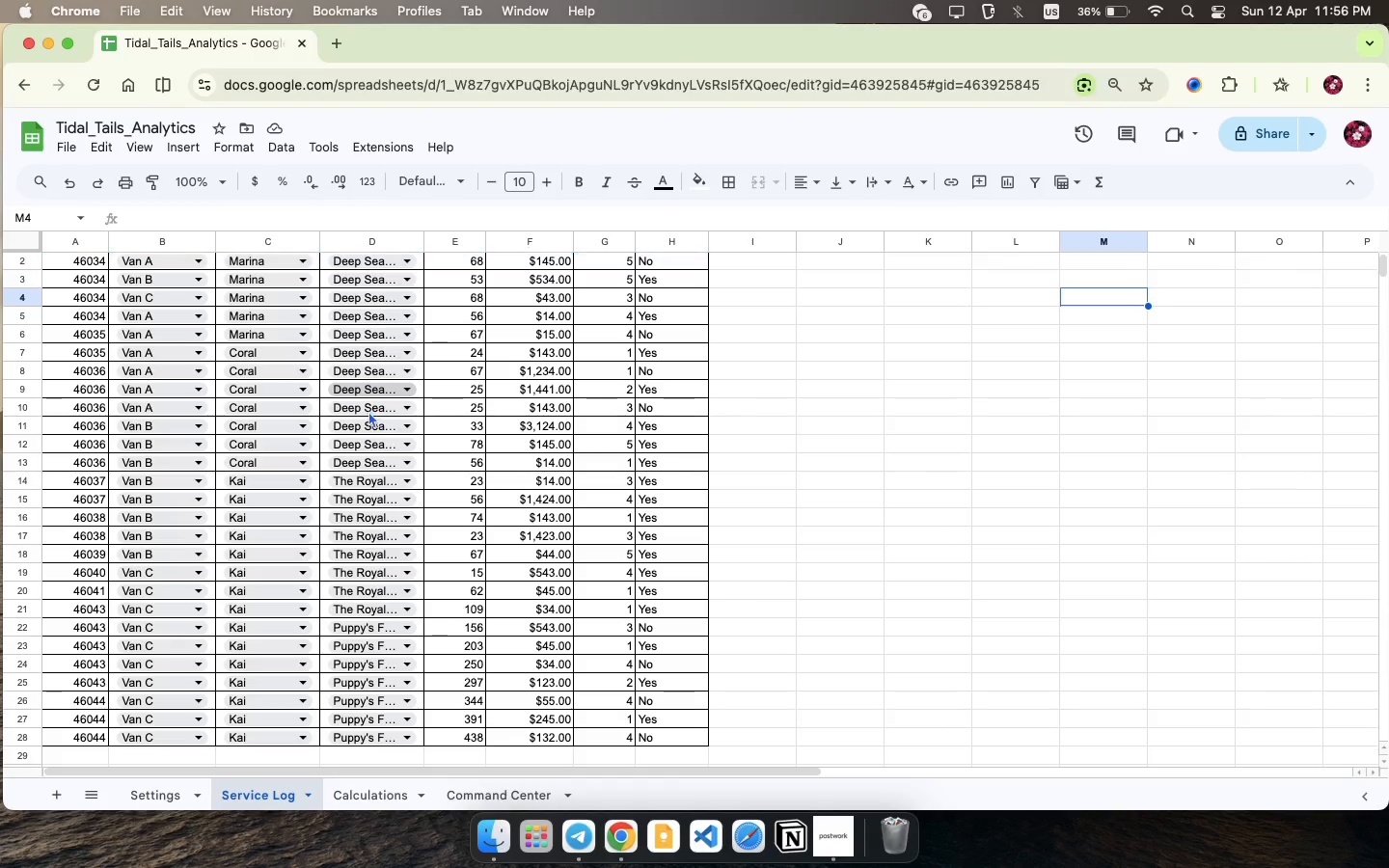 
scroll: coordinate [368, 424], scroll_direction: up, amount: 16.0
 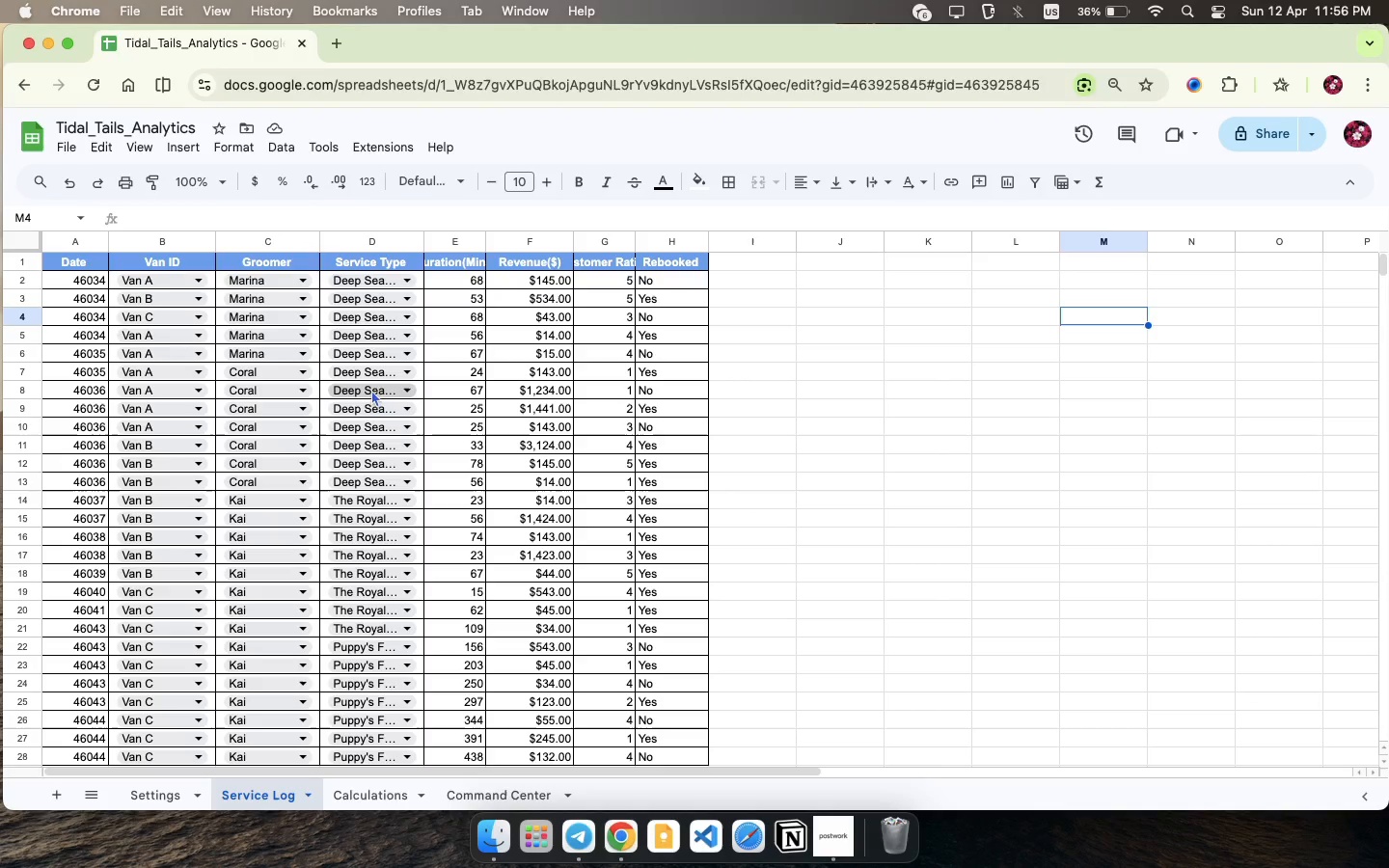 
left_click([383, 376])
 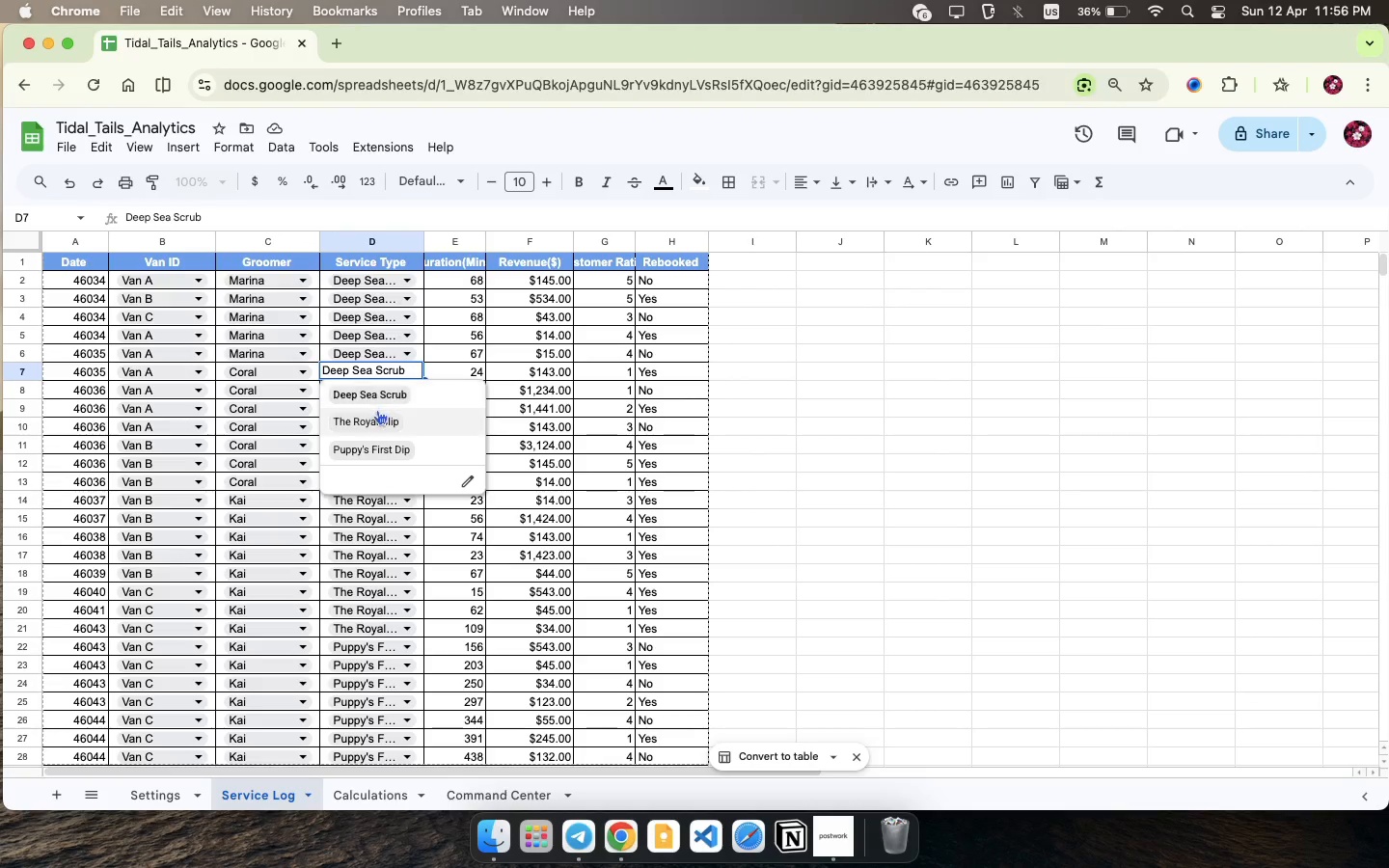 
left_click([376, 412])
 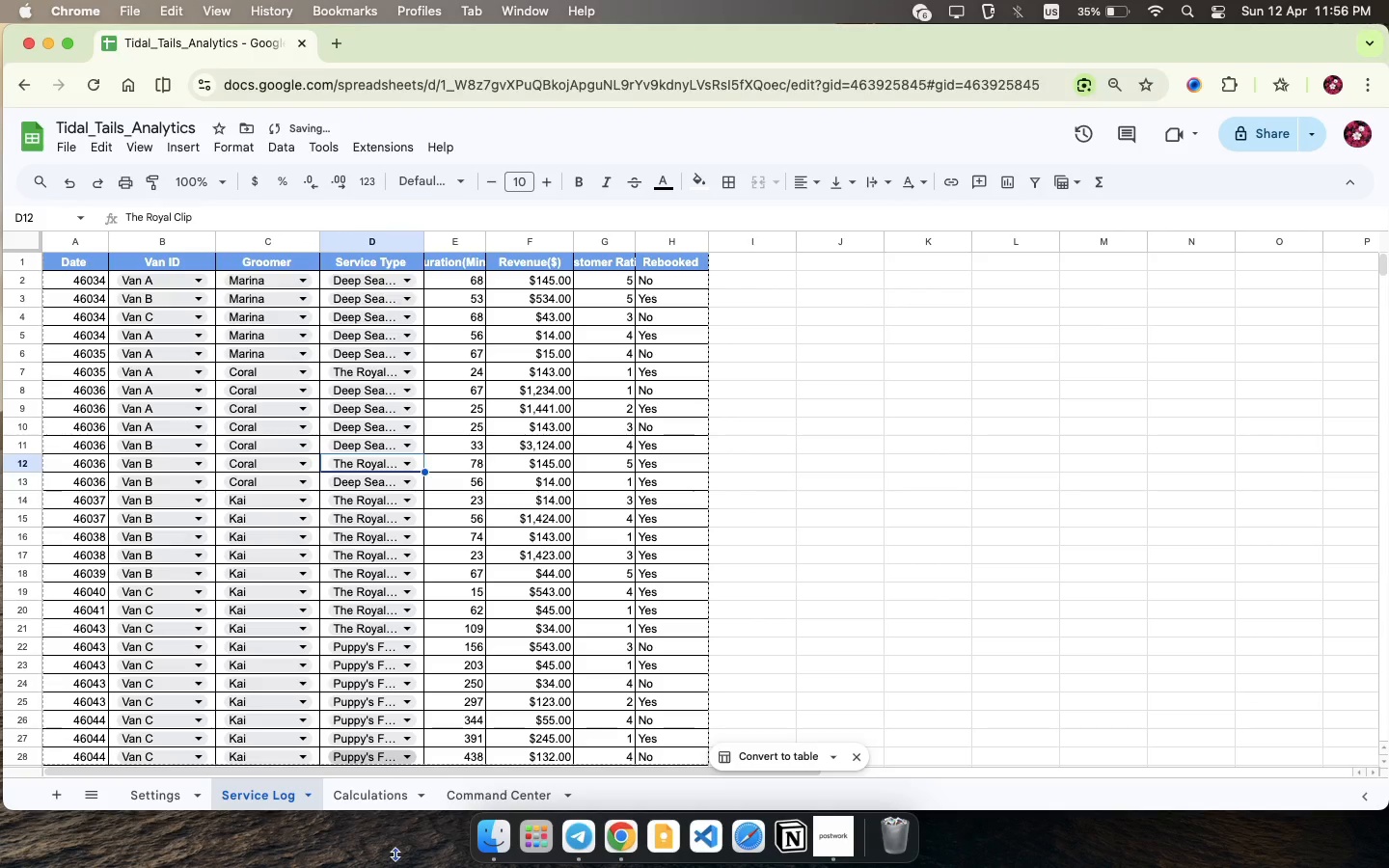 
left_click([394, 804])
 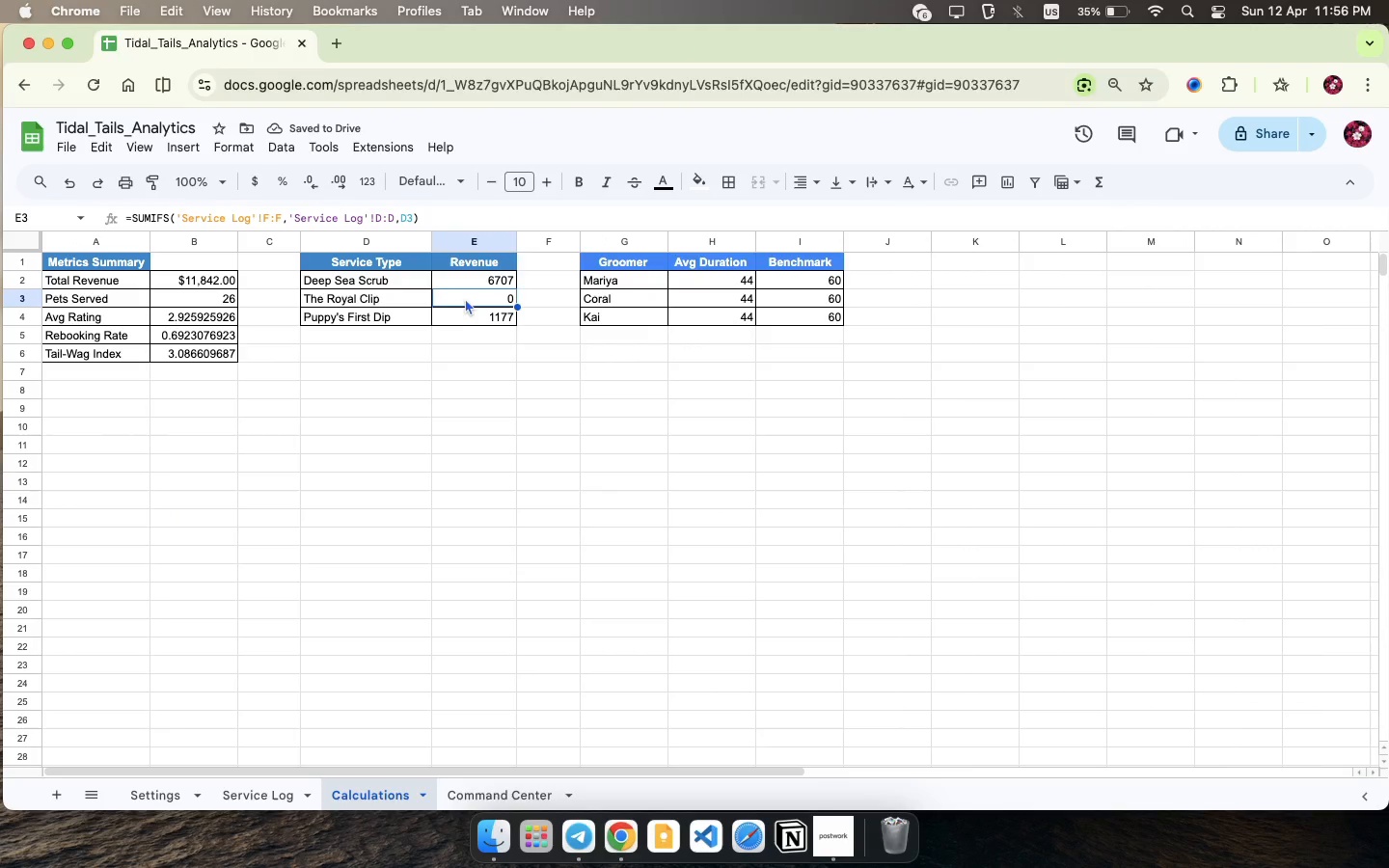 
double_click([468, 297])
 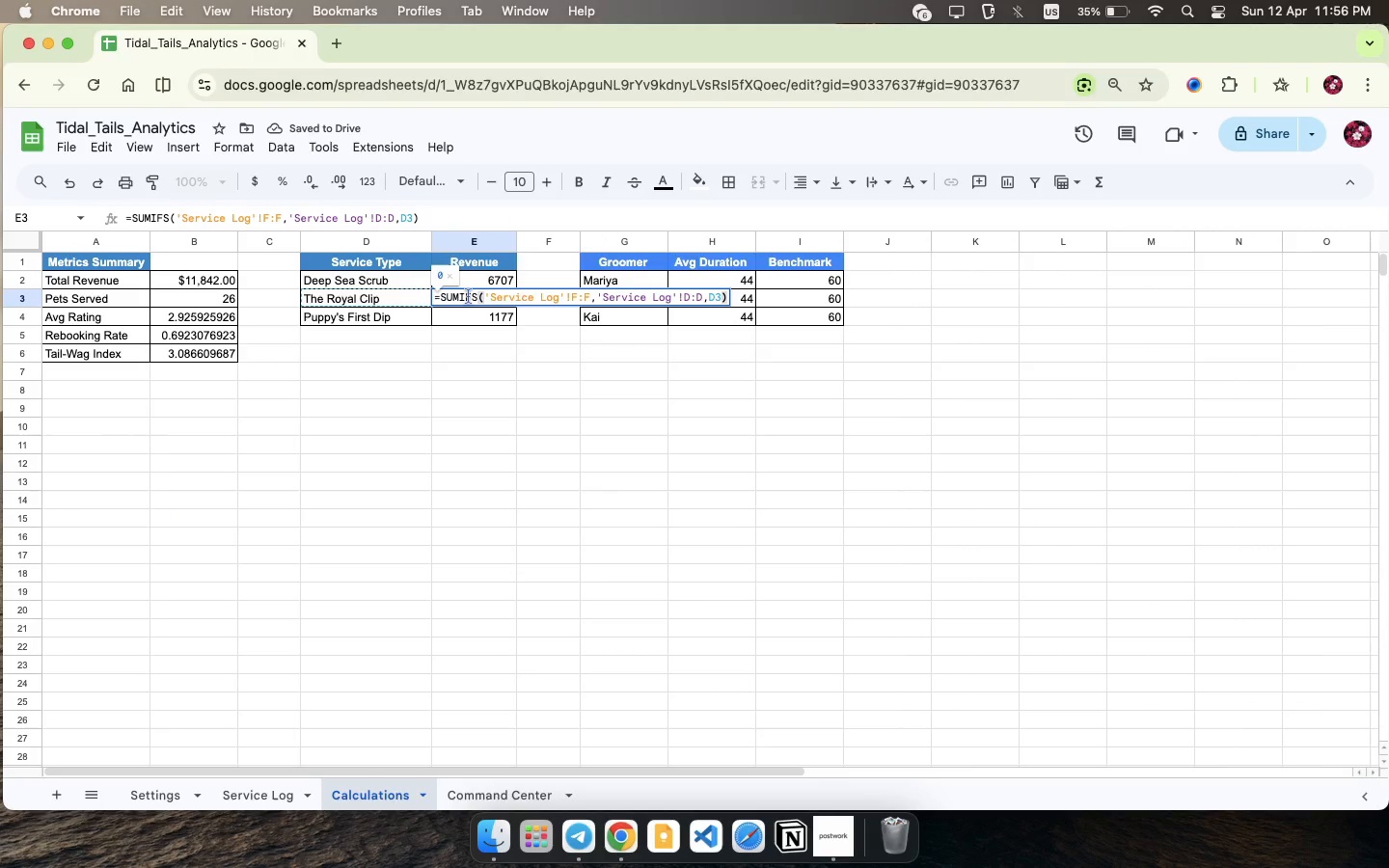 
key(Enter)
 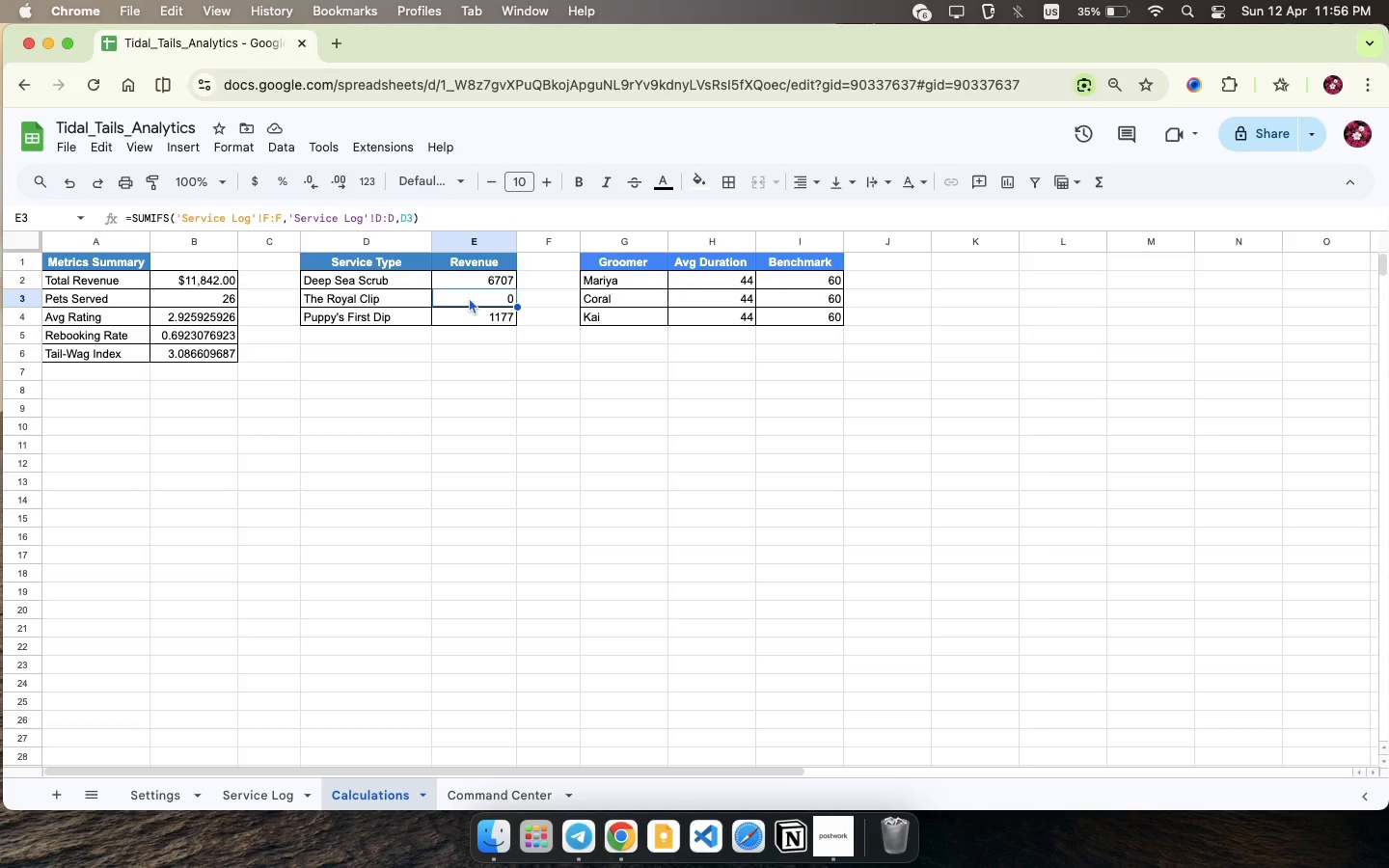 
double_click([469, 297])
 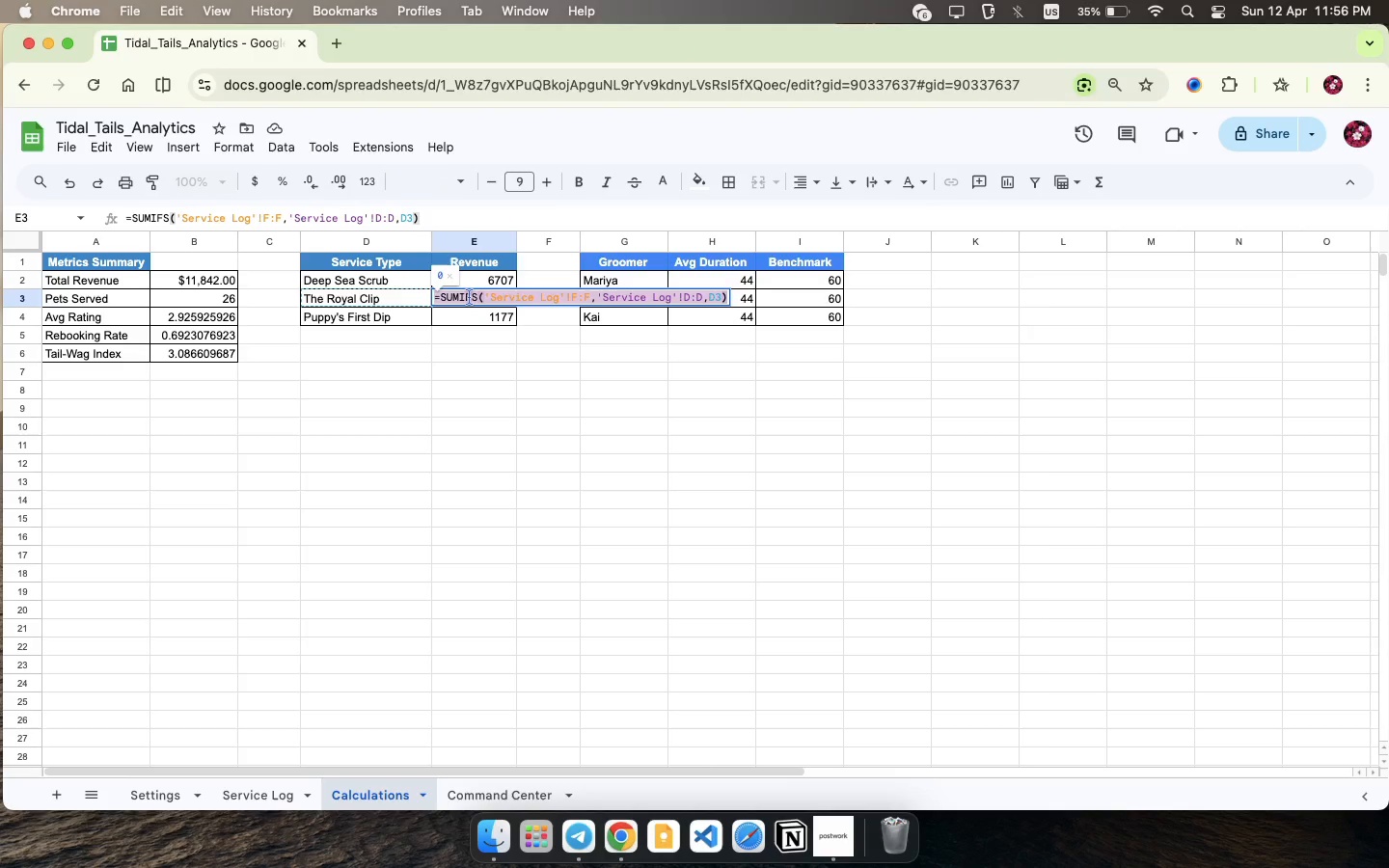 
triple_click([469, 297])
 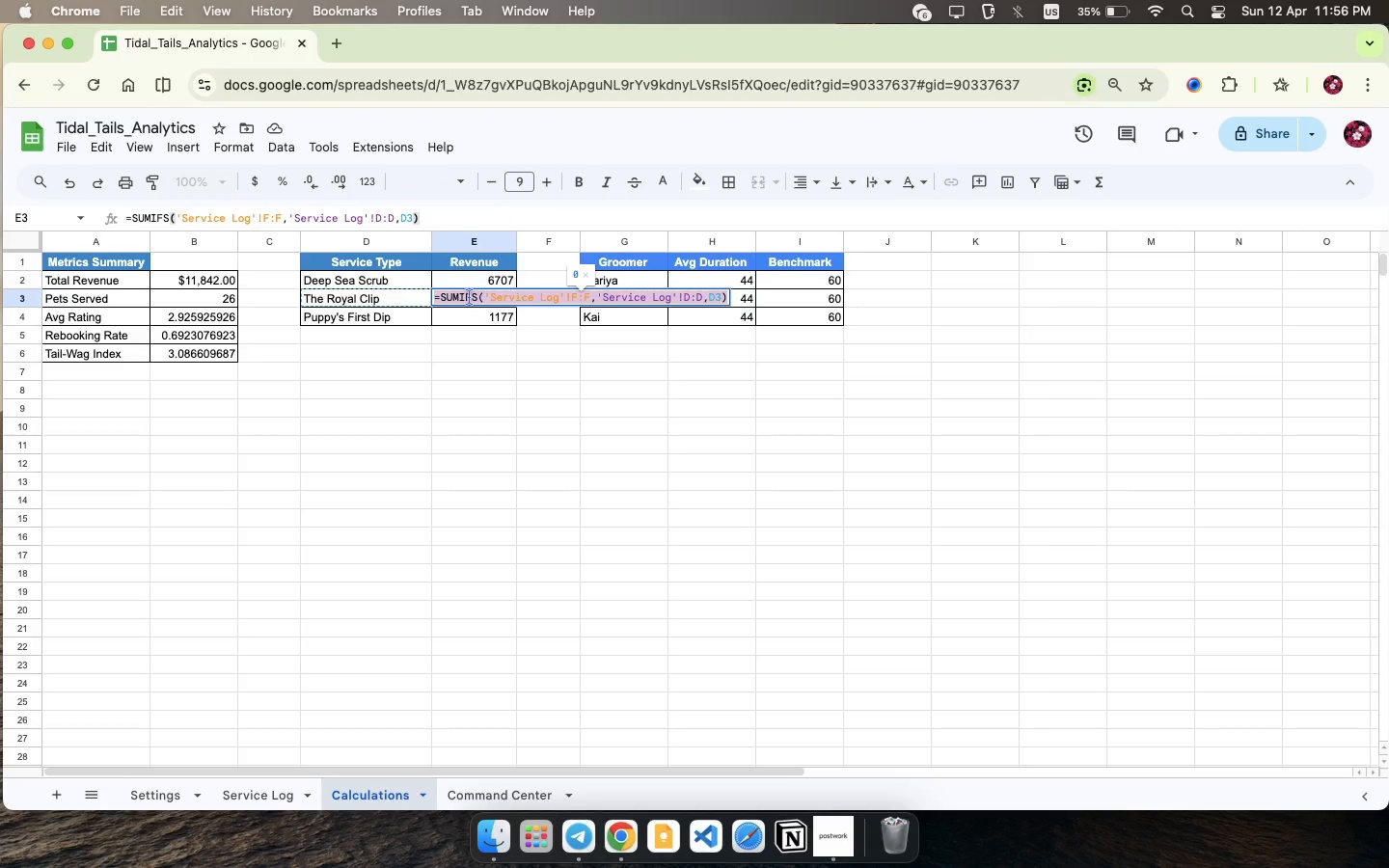 
left_click([469, 297])
 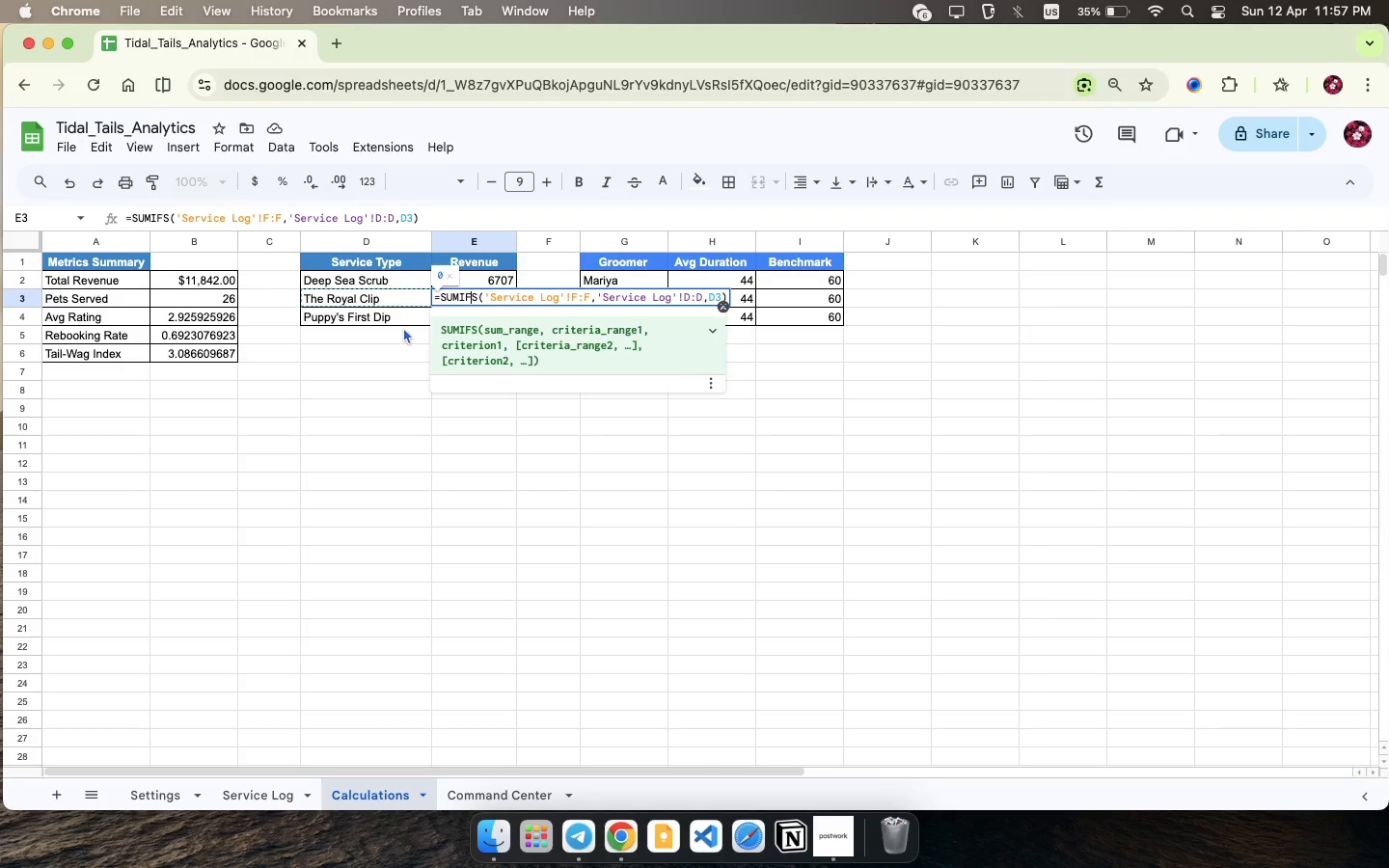 
wait(35.22)
 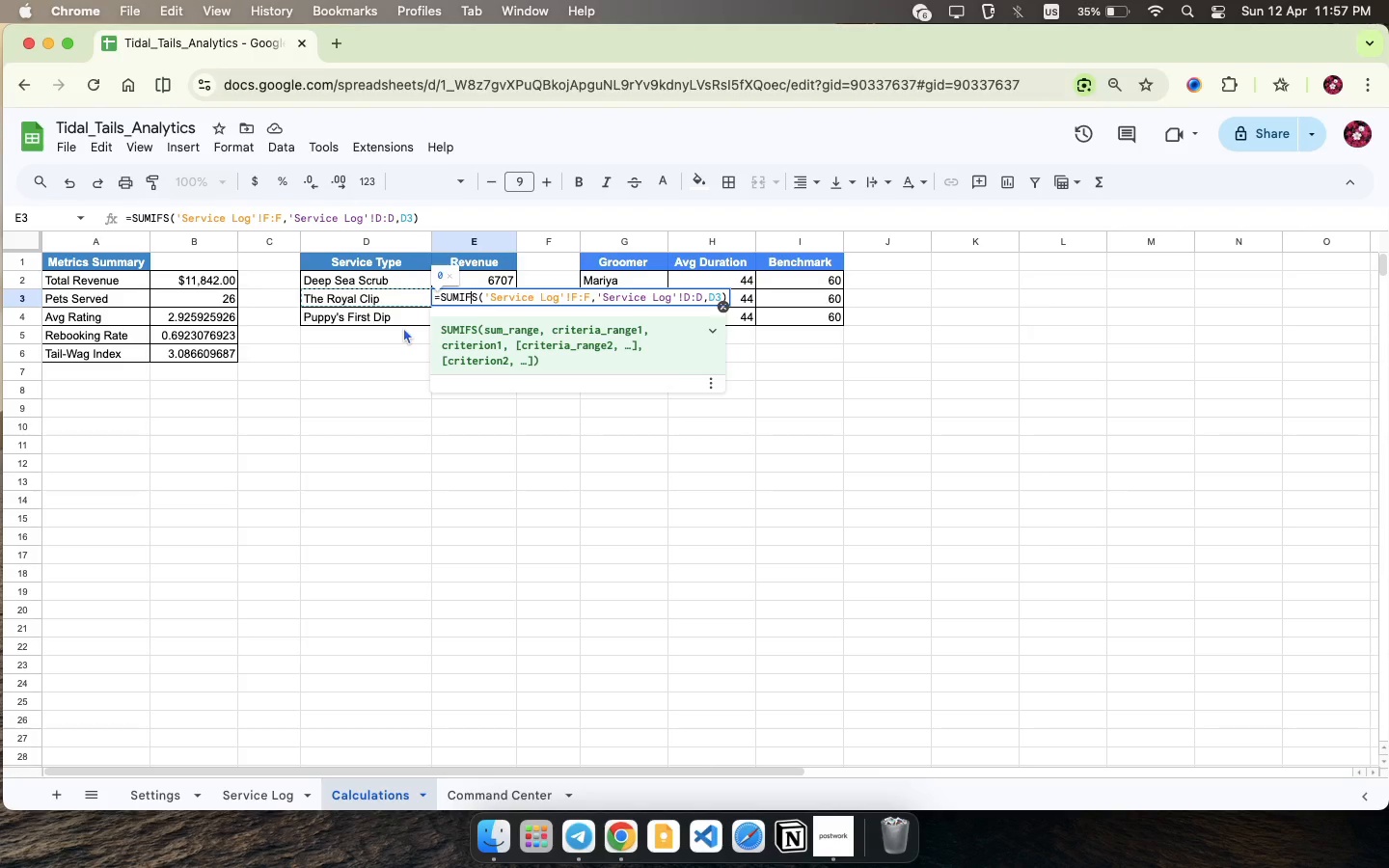 
left_click([331, 346])
 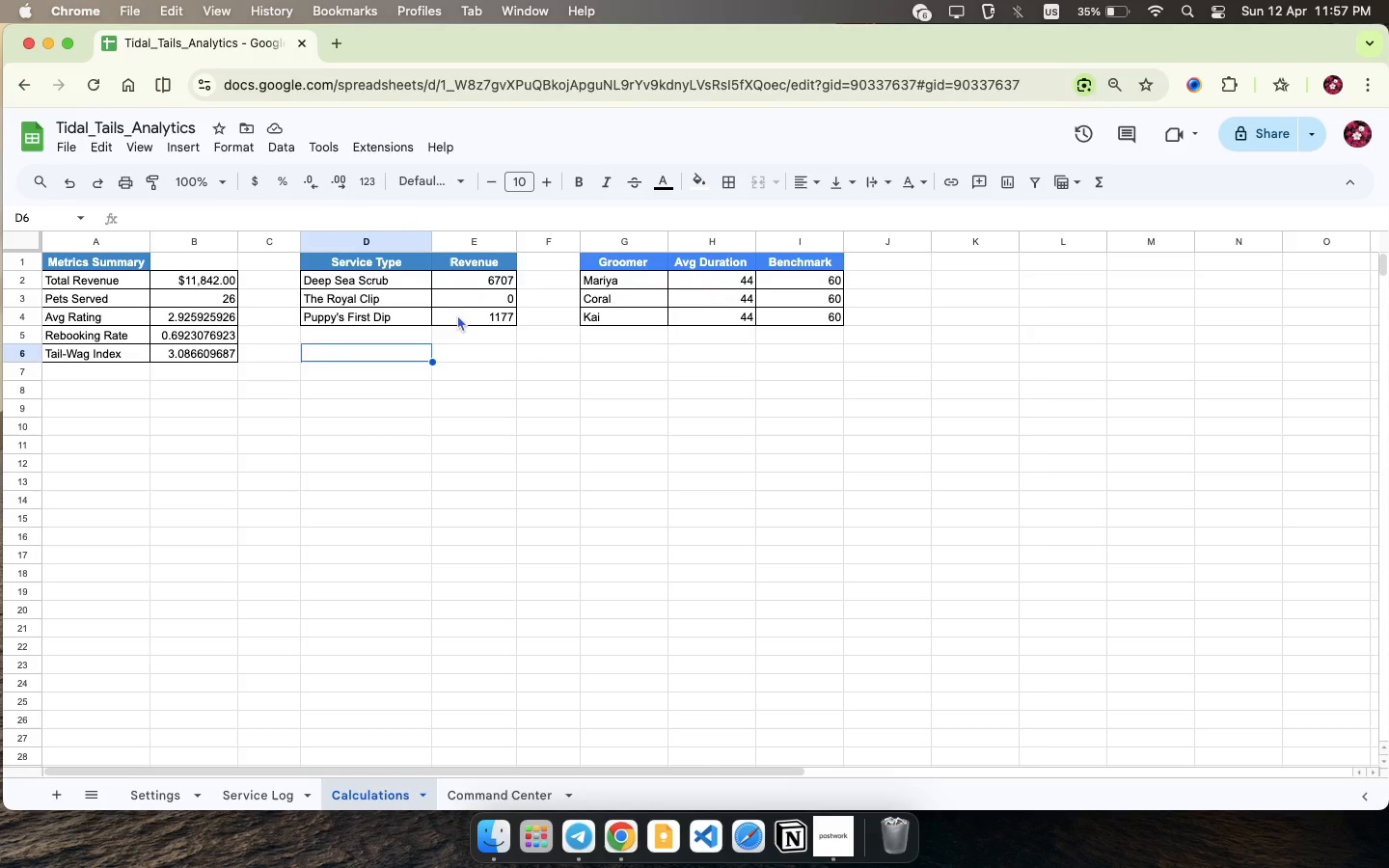 
left_click([457, 314])
 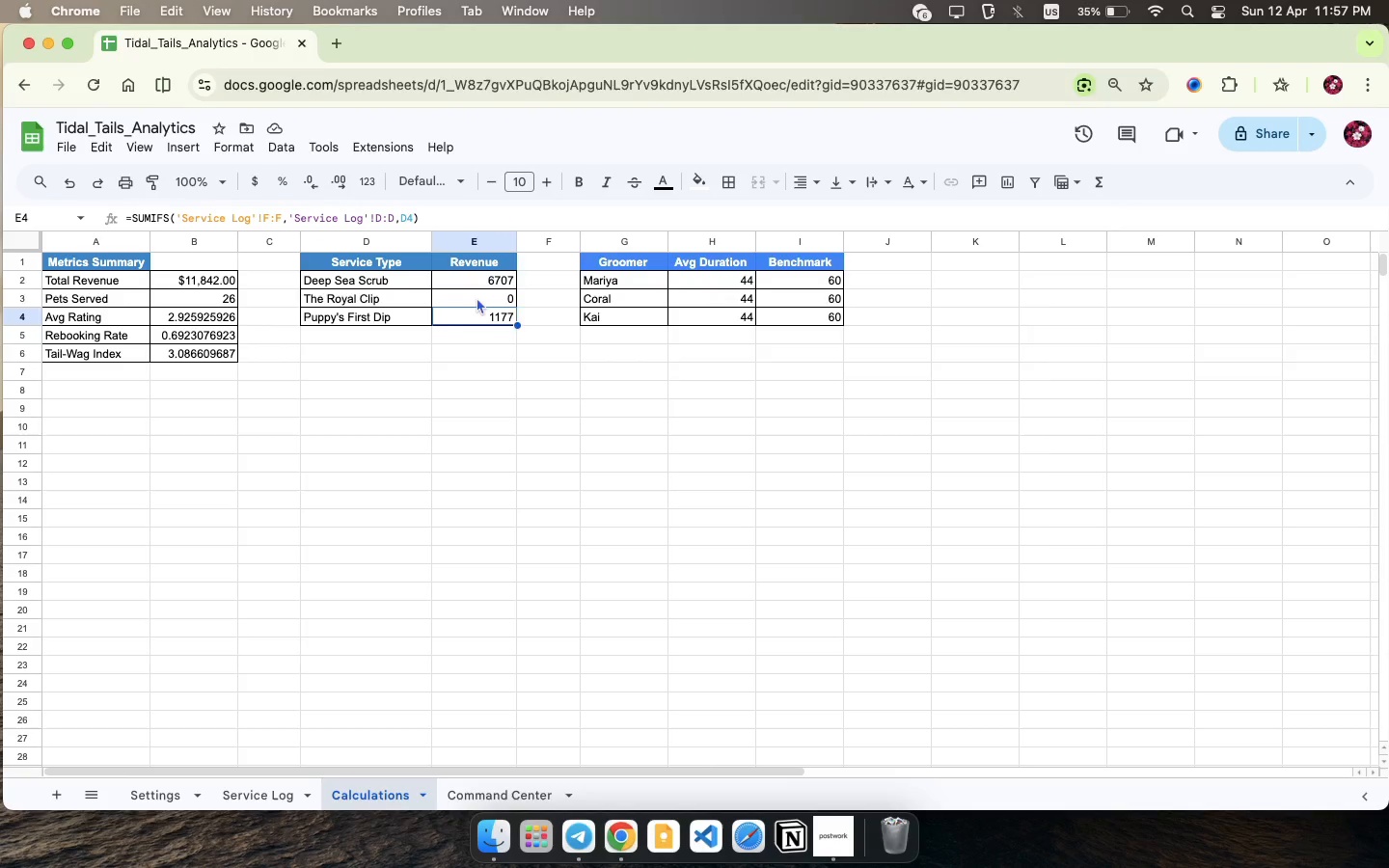 
left_click([477, 297])
 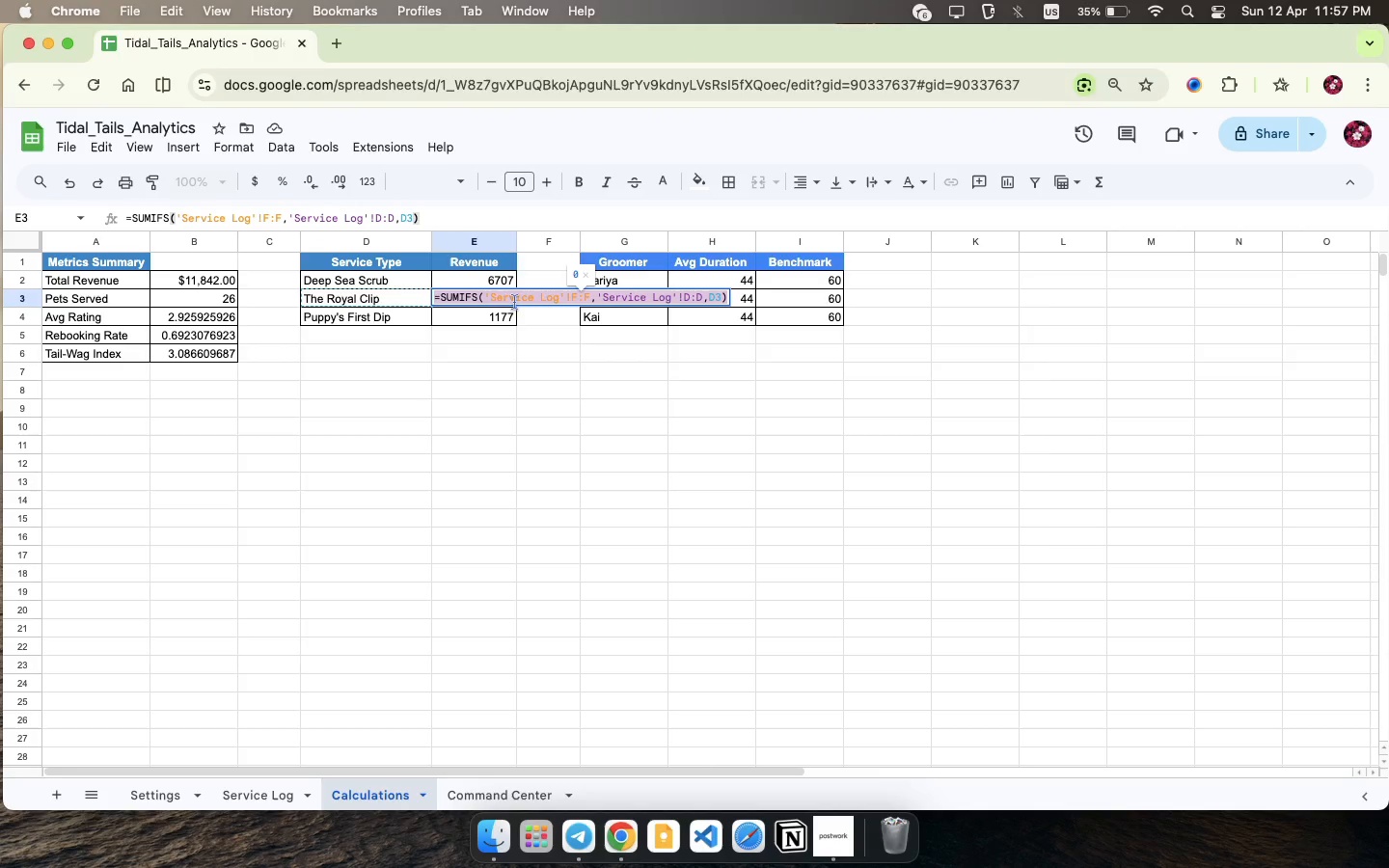 
left_click([515, 302])
 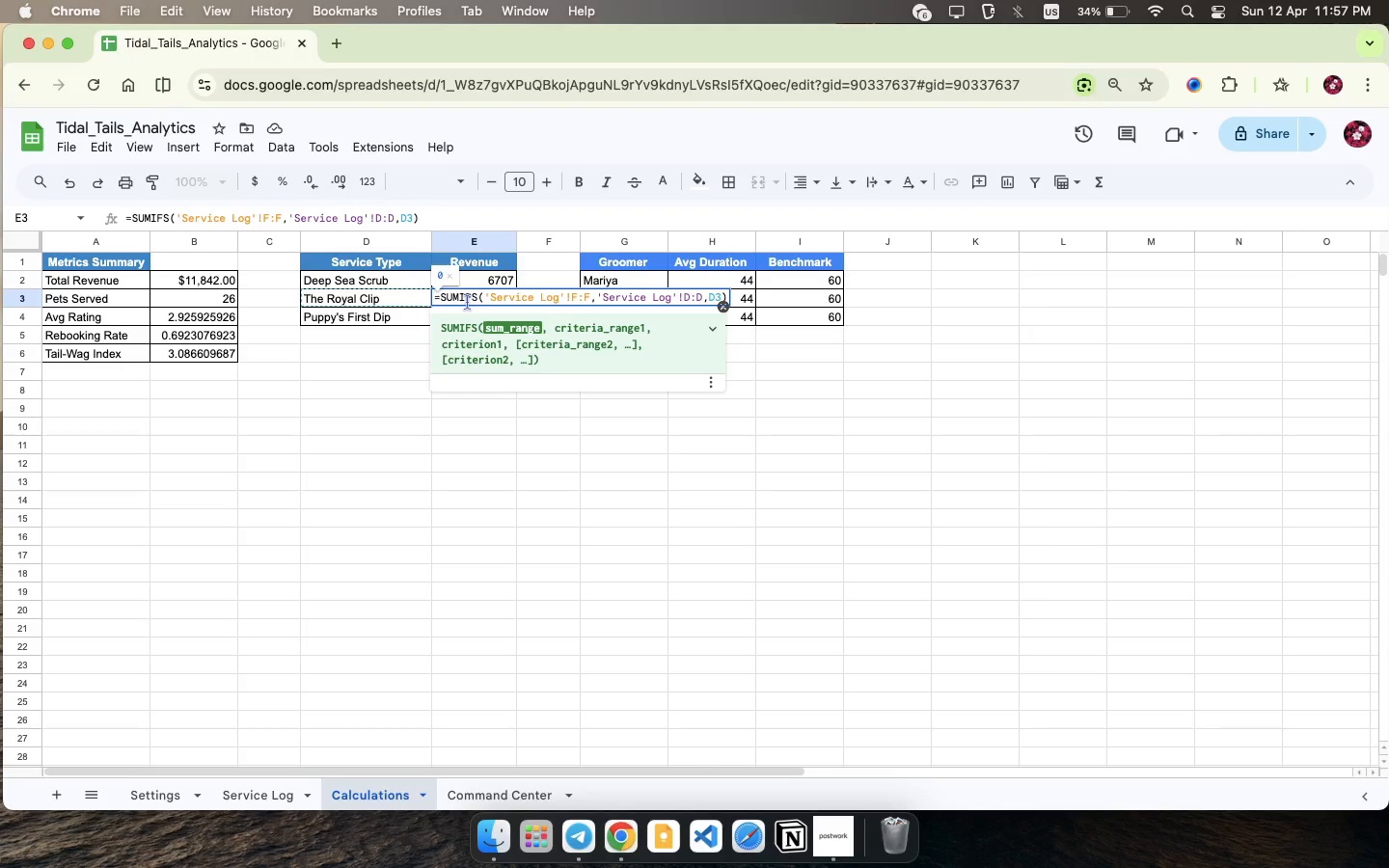 
wait(32.67)
 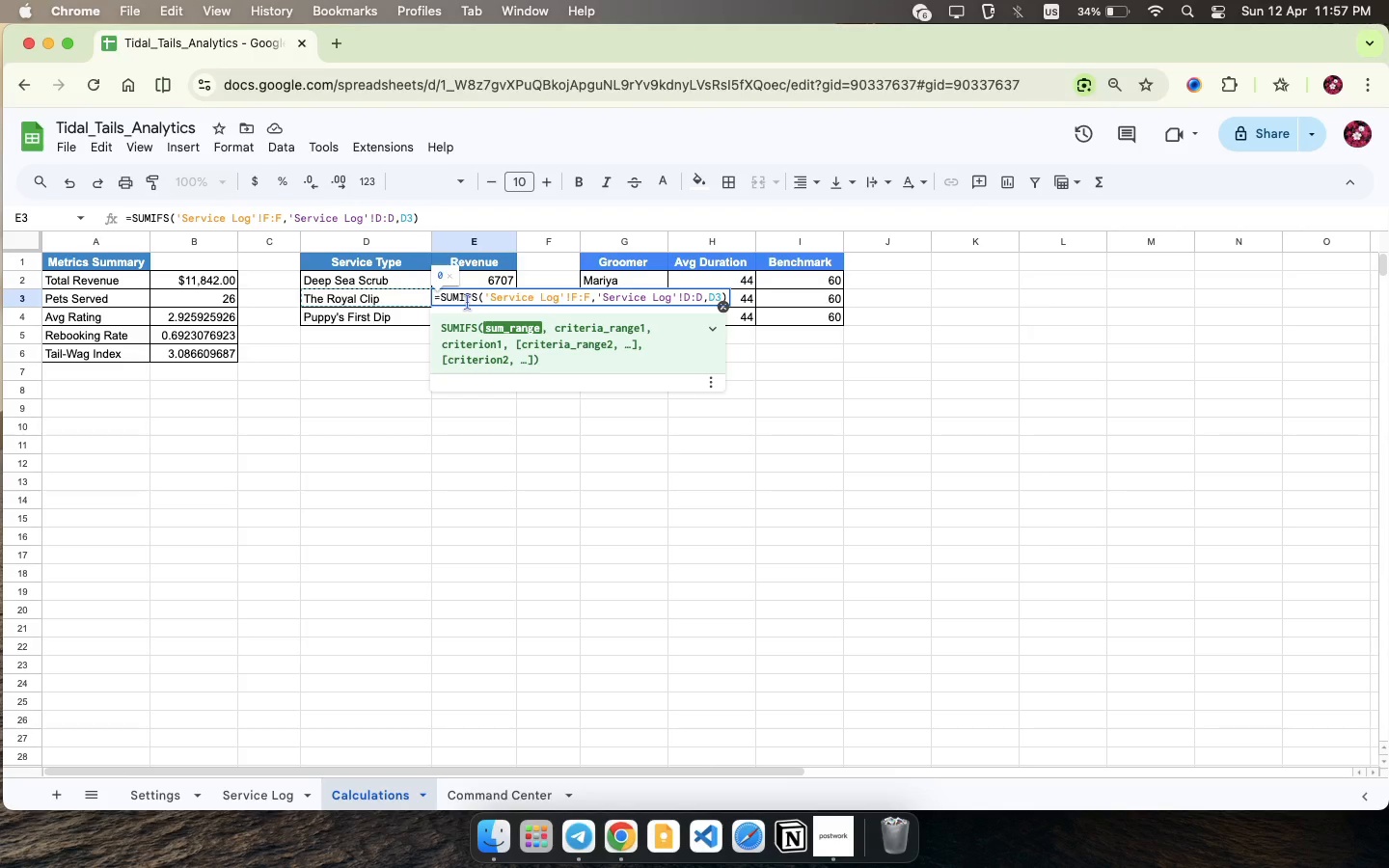 
left_click([750, 282])
 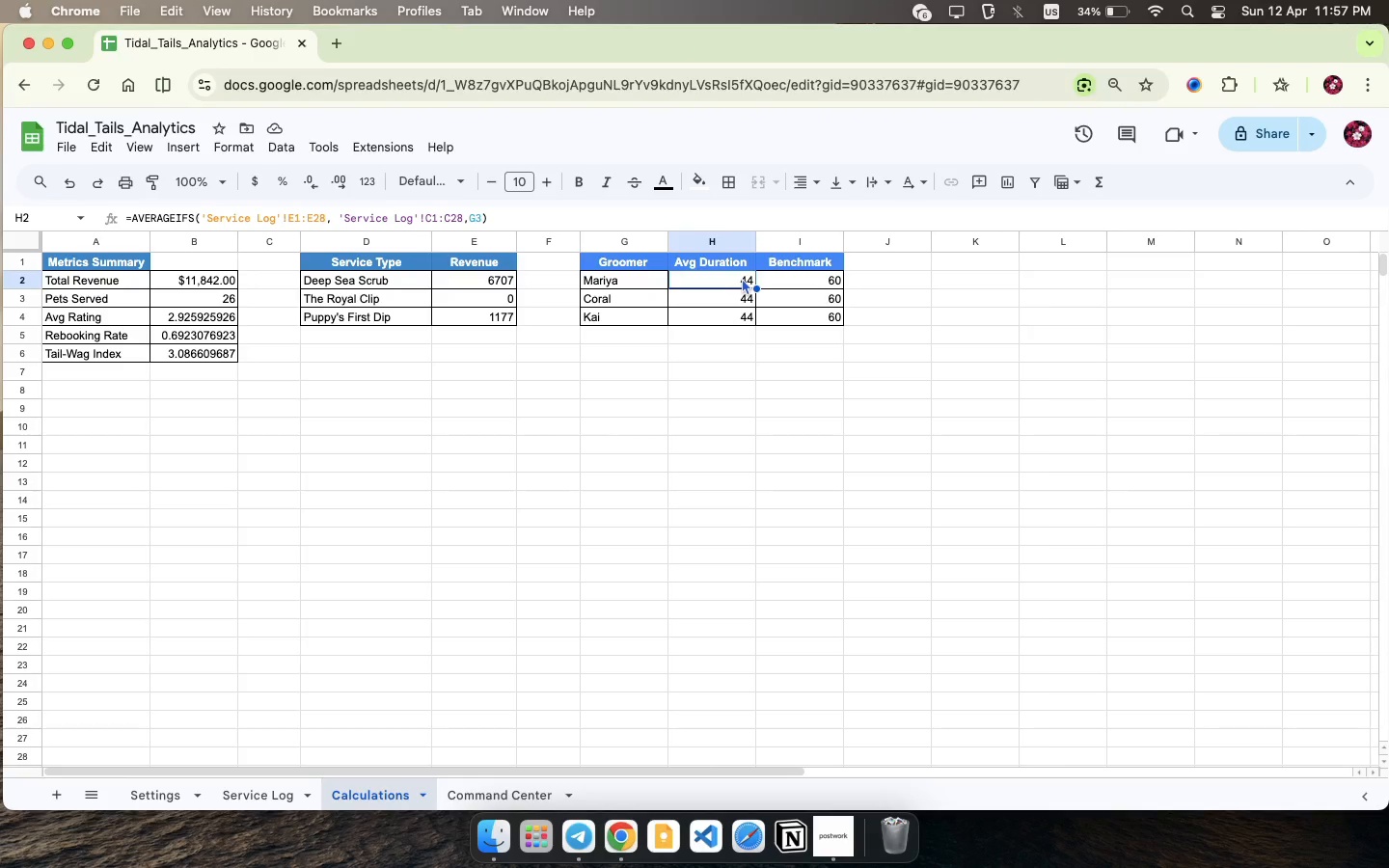 
double_click([742, 278])
 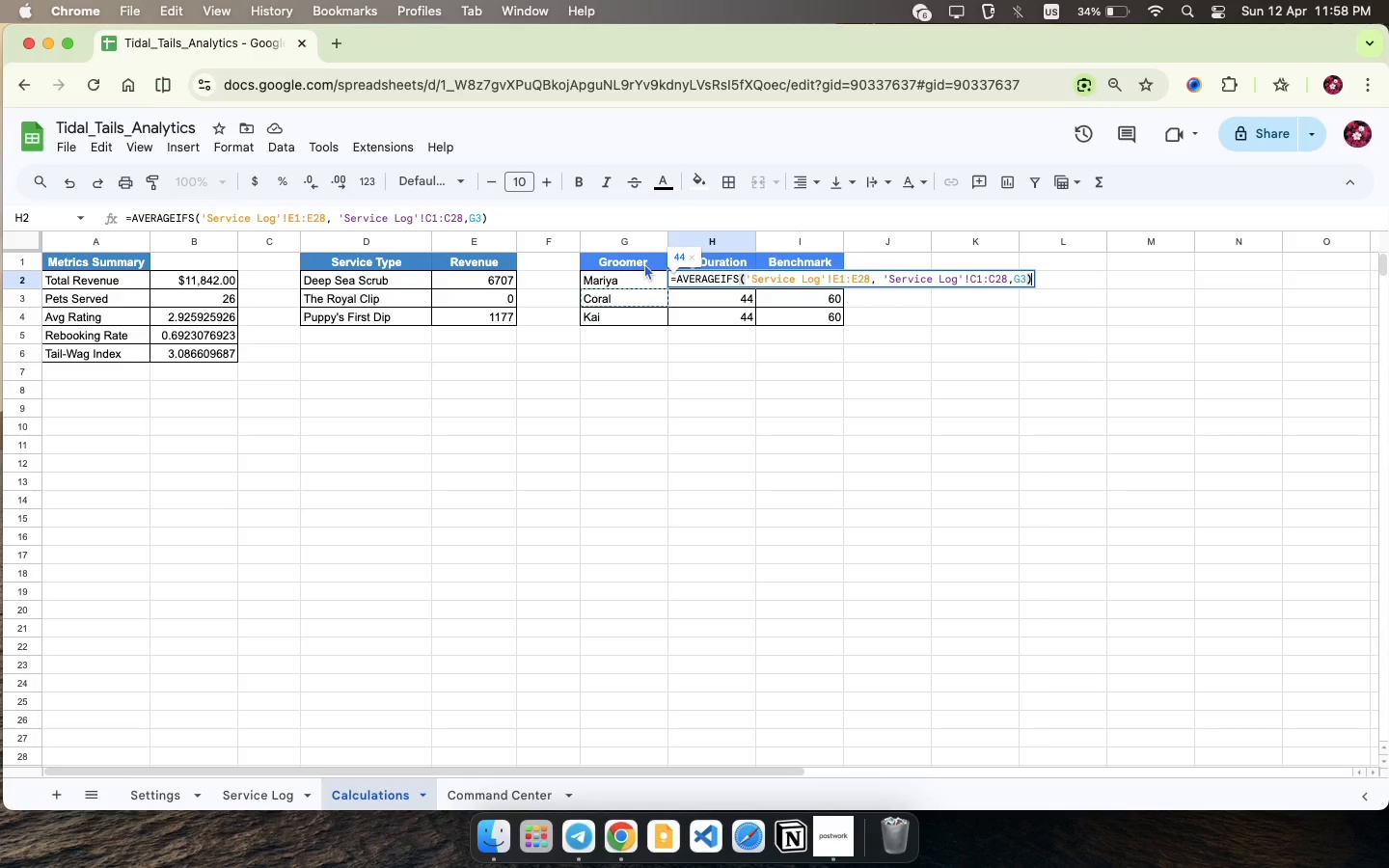 
wait(24.03)
 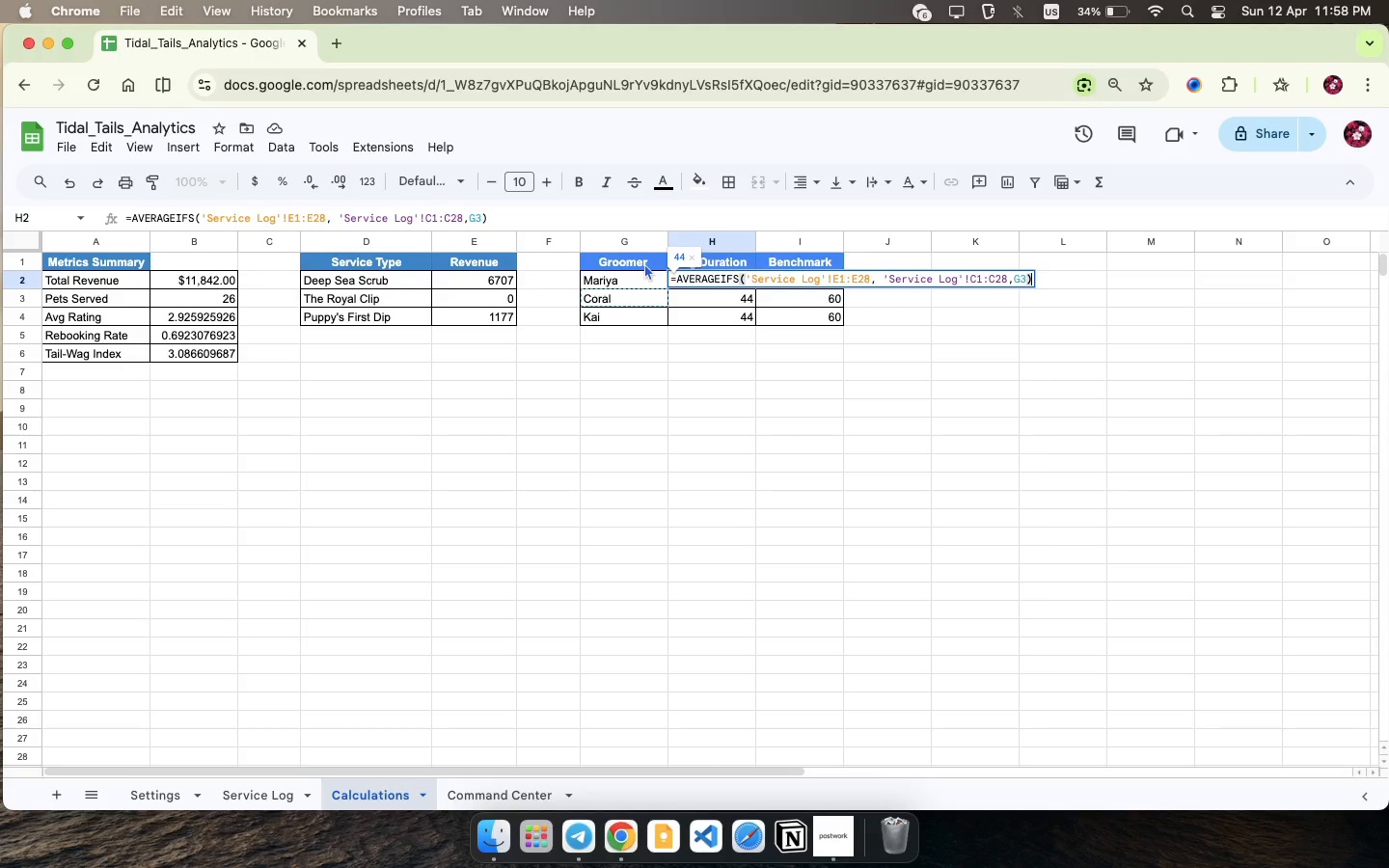 
left_click([823, 300])
 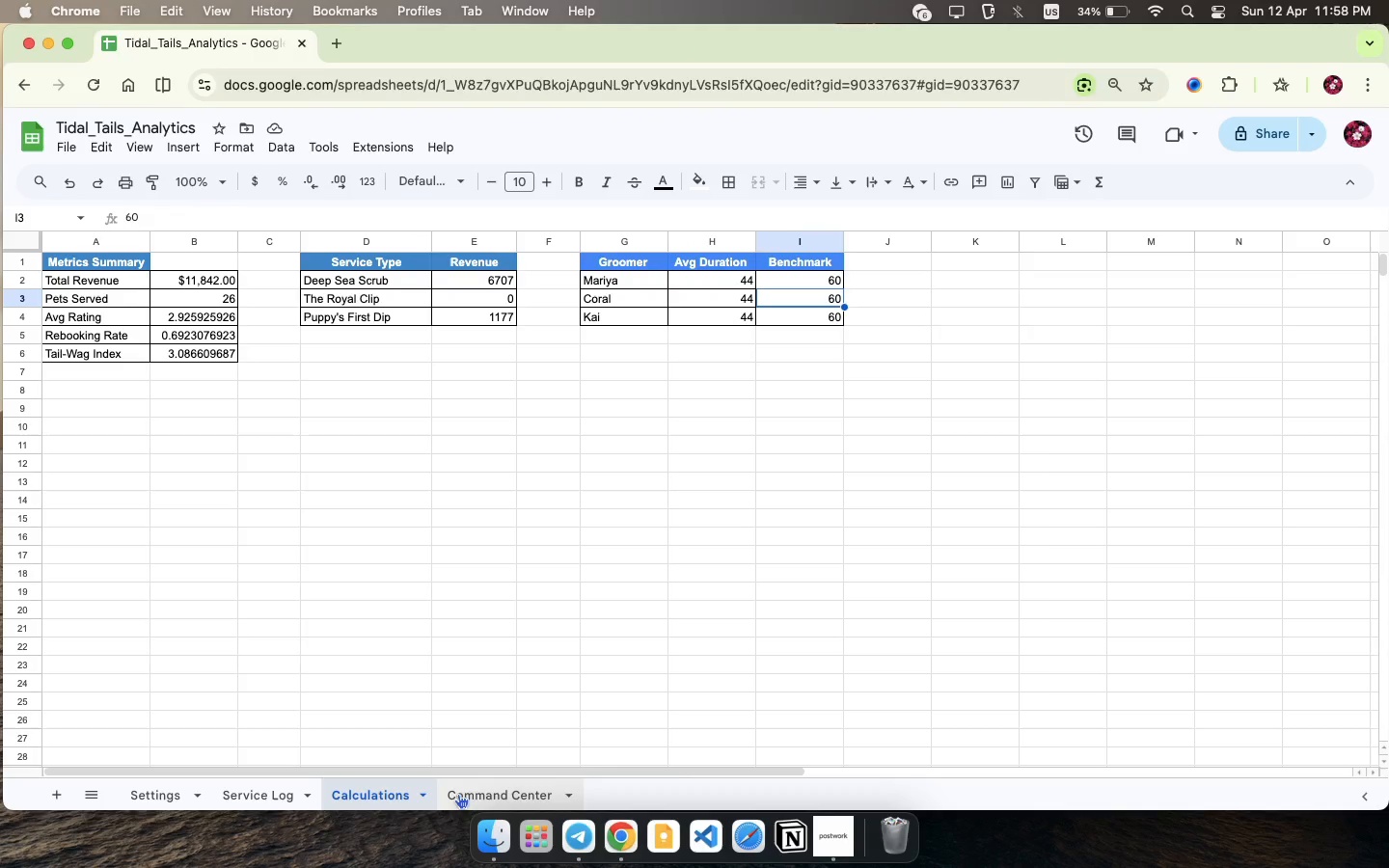 
left_click([465, 788])